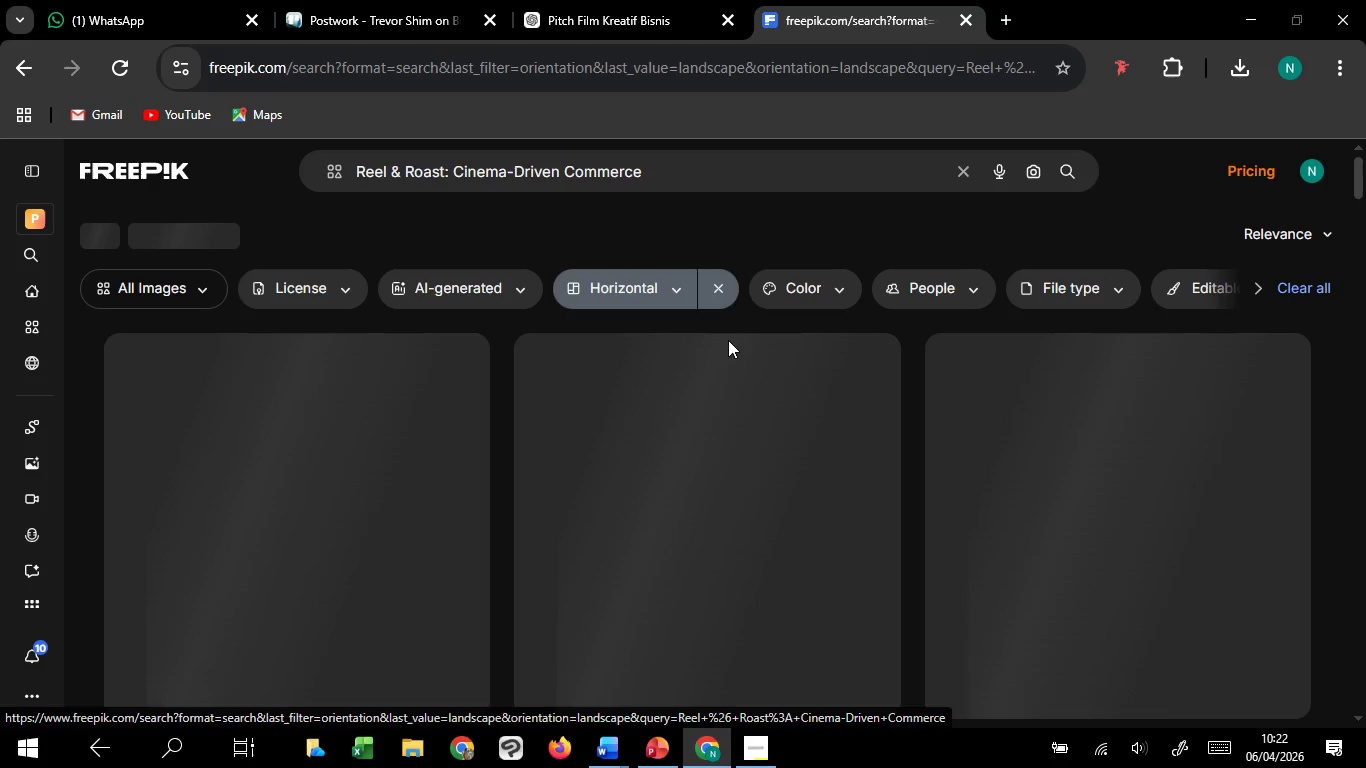 
scroll: coordinate [908, 464], scroll_direction: down, amount: 3.0
 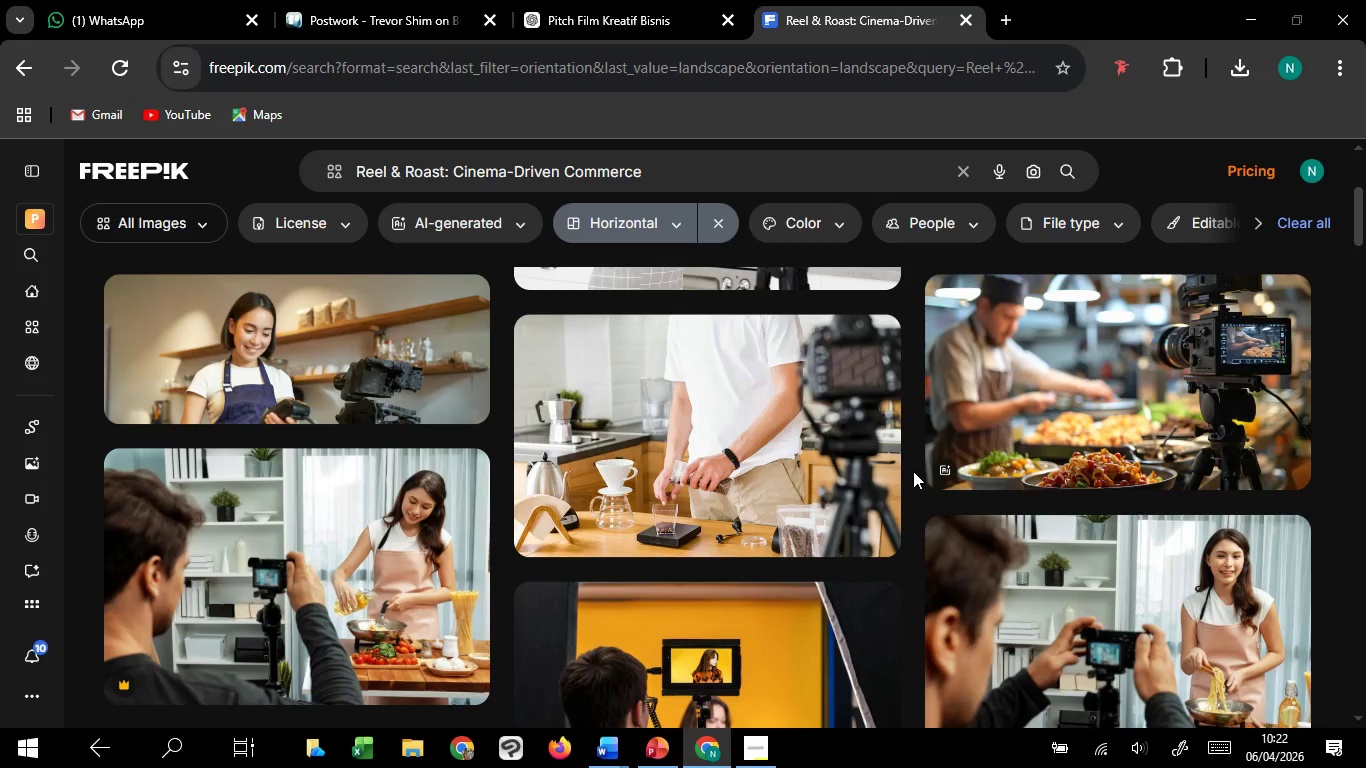 
scroll: coordinate [918, 477], scroll_direction: none, amount: 0.0
 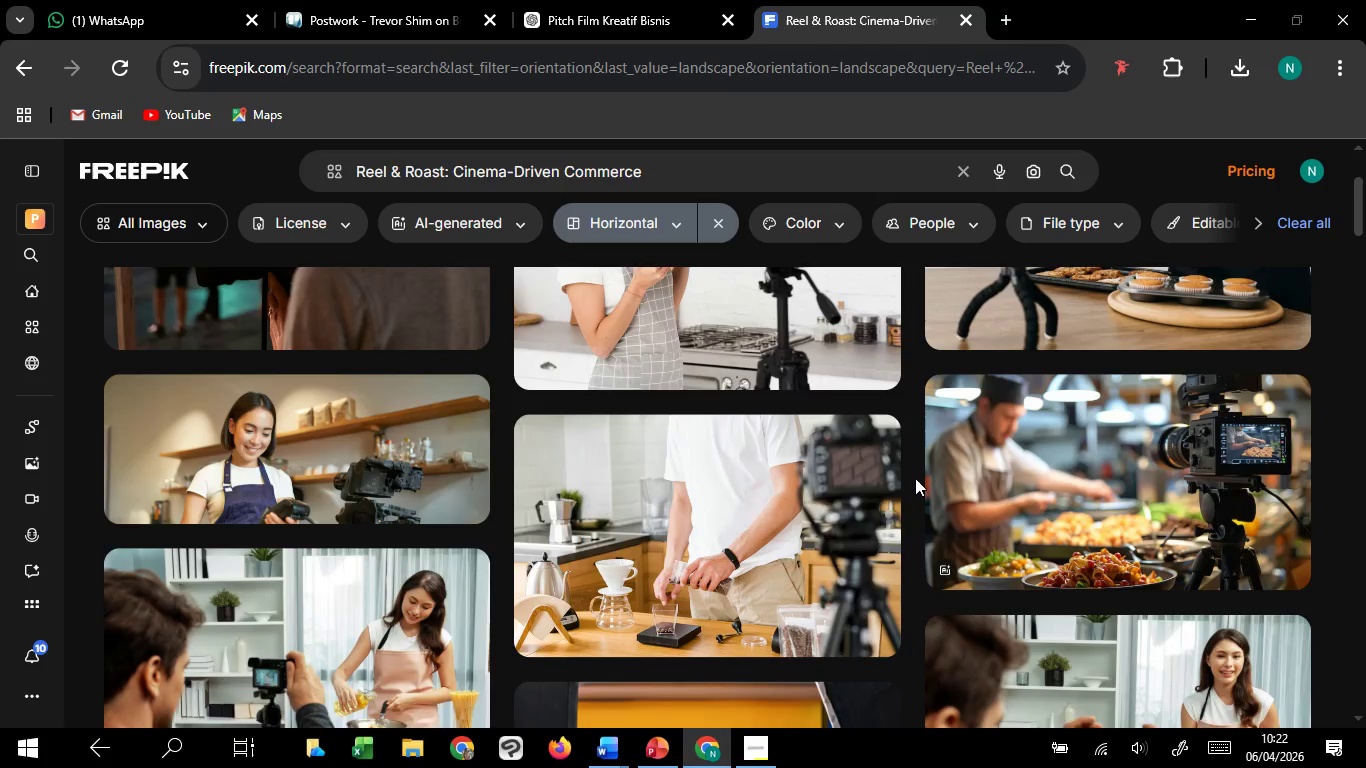 
scroll: coordinate [916, 478], scroll_direction: up, amount: 3.0
 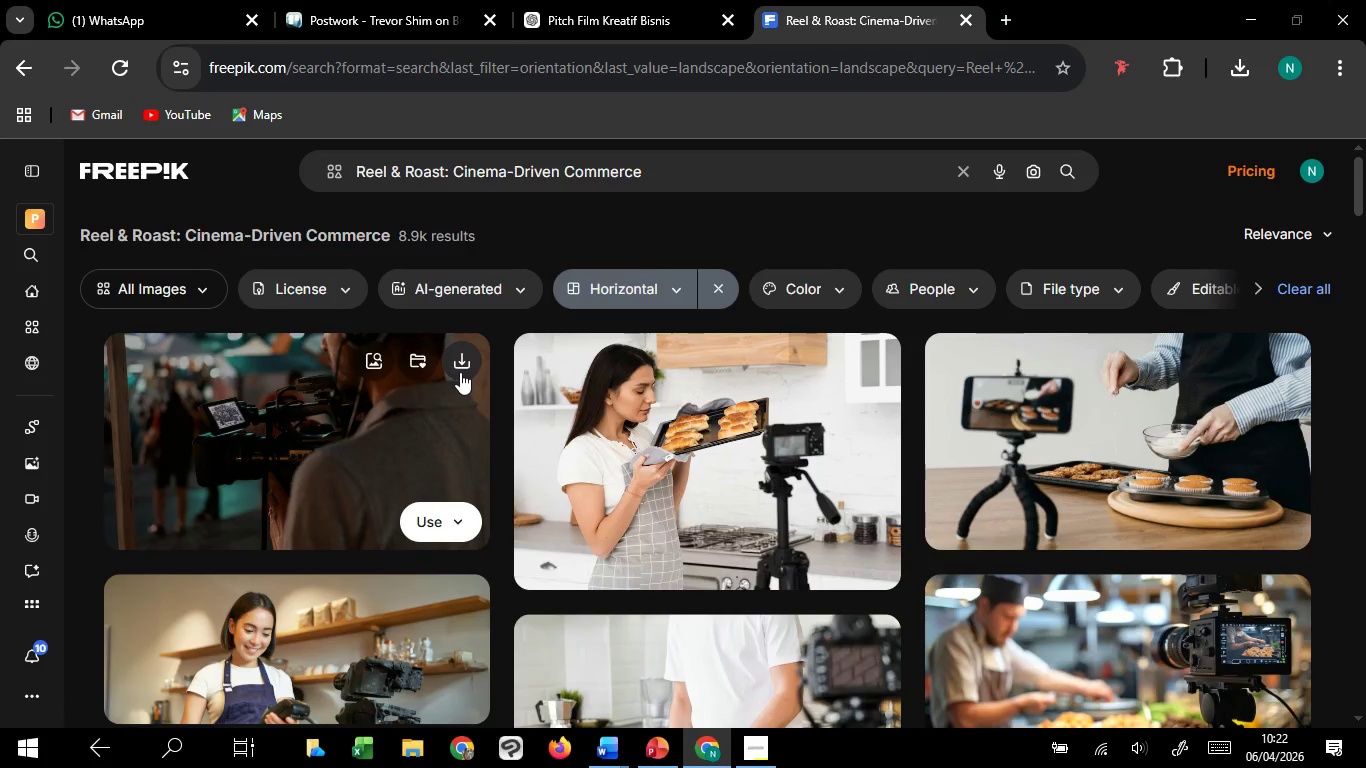 
left_click([462, 371])
 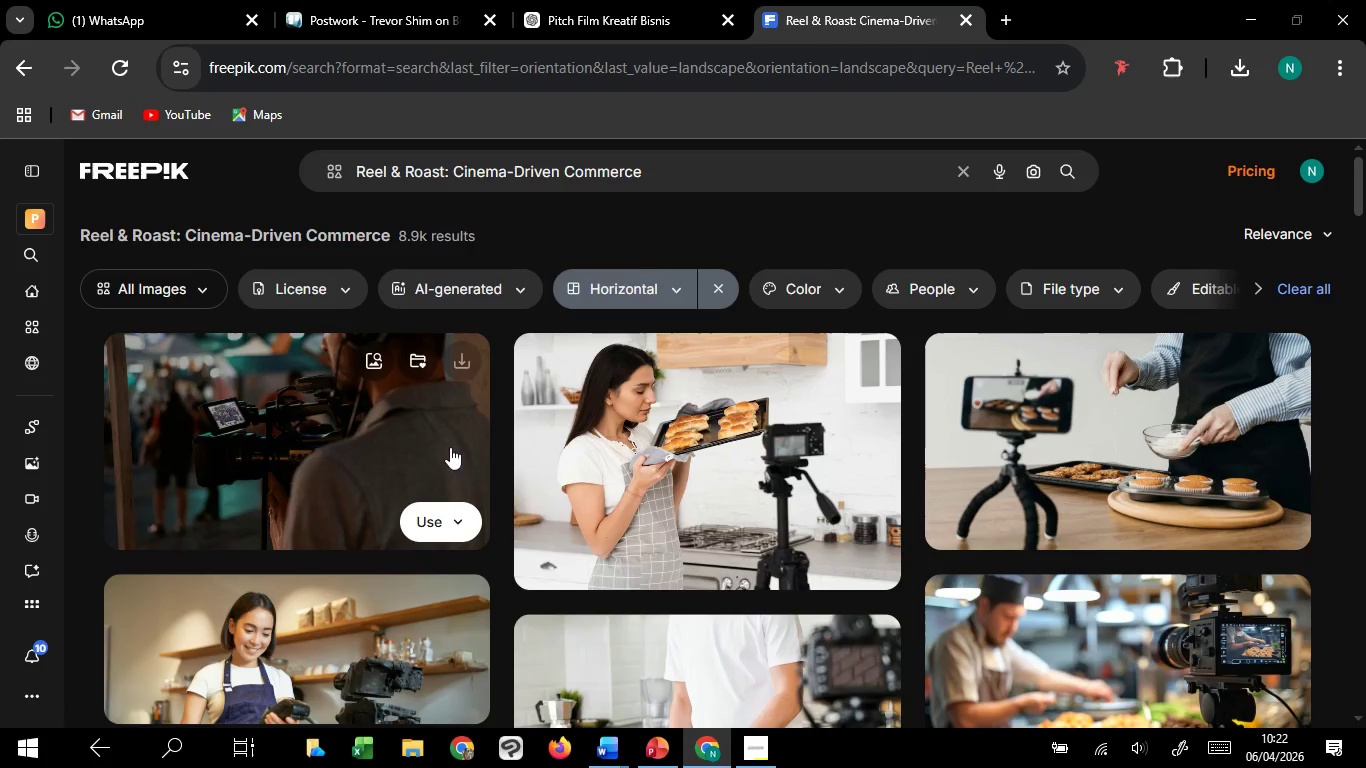 
mouse_move([451, 526])
 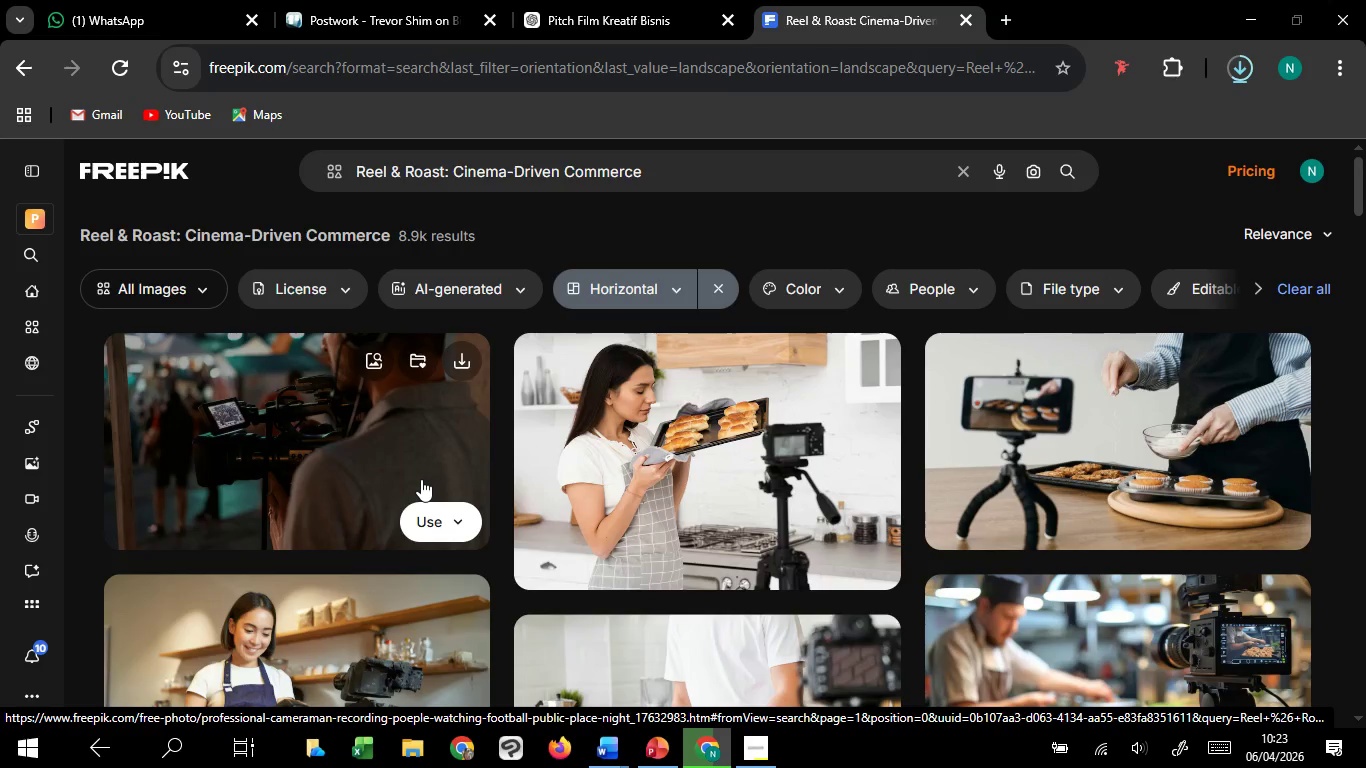 
wait(31.06)
 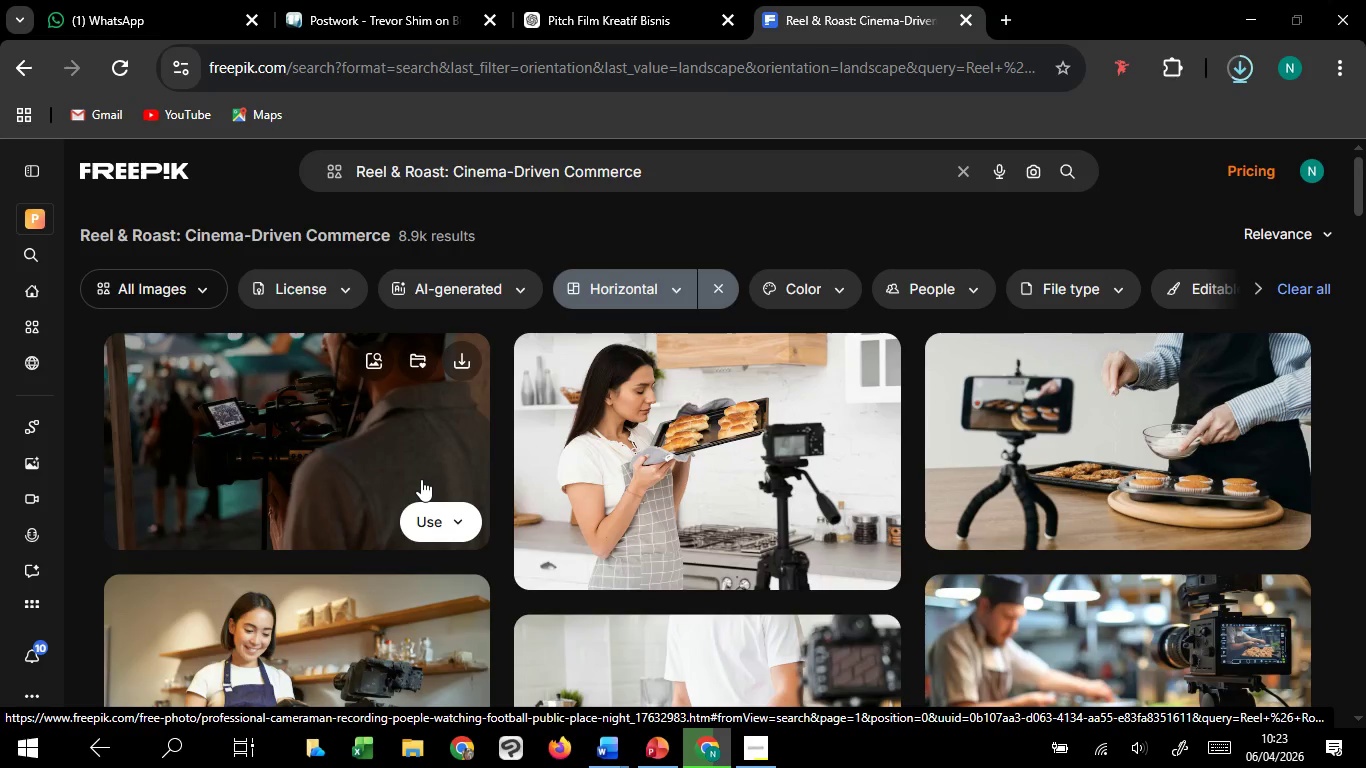 
scroll: coordinate [886, 565], scroll_direction: up, amount: 1.0
 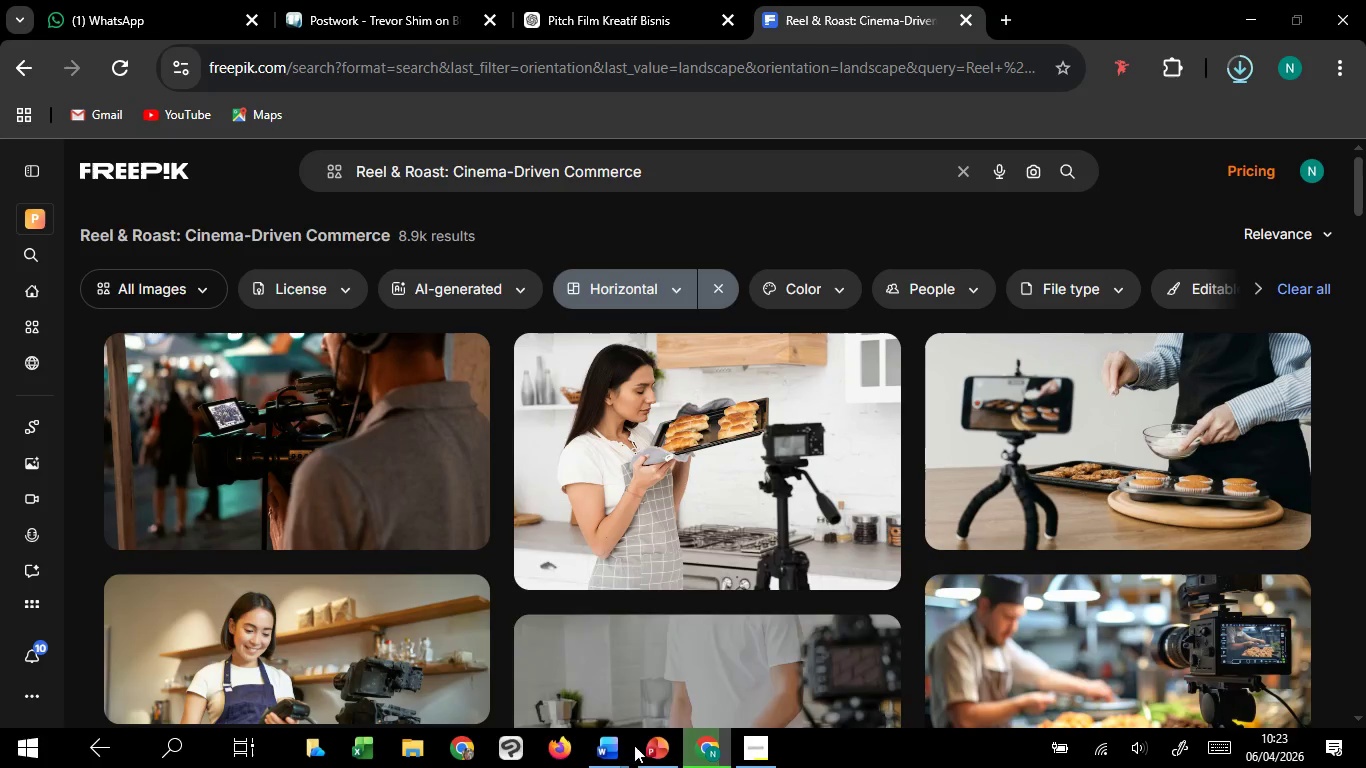 
mouse_move([656, 744])
 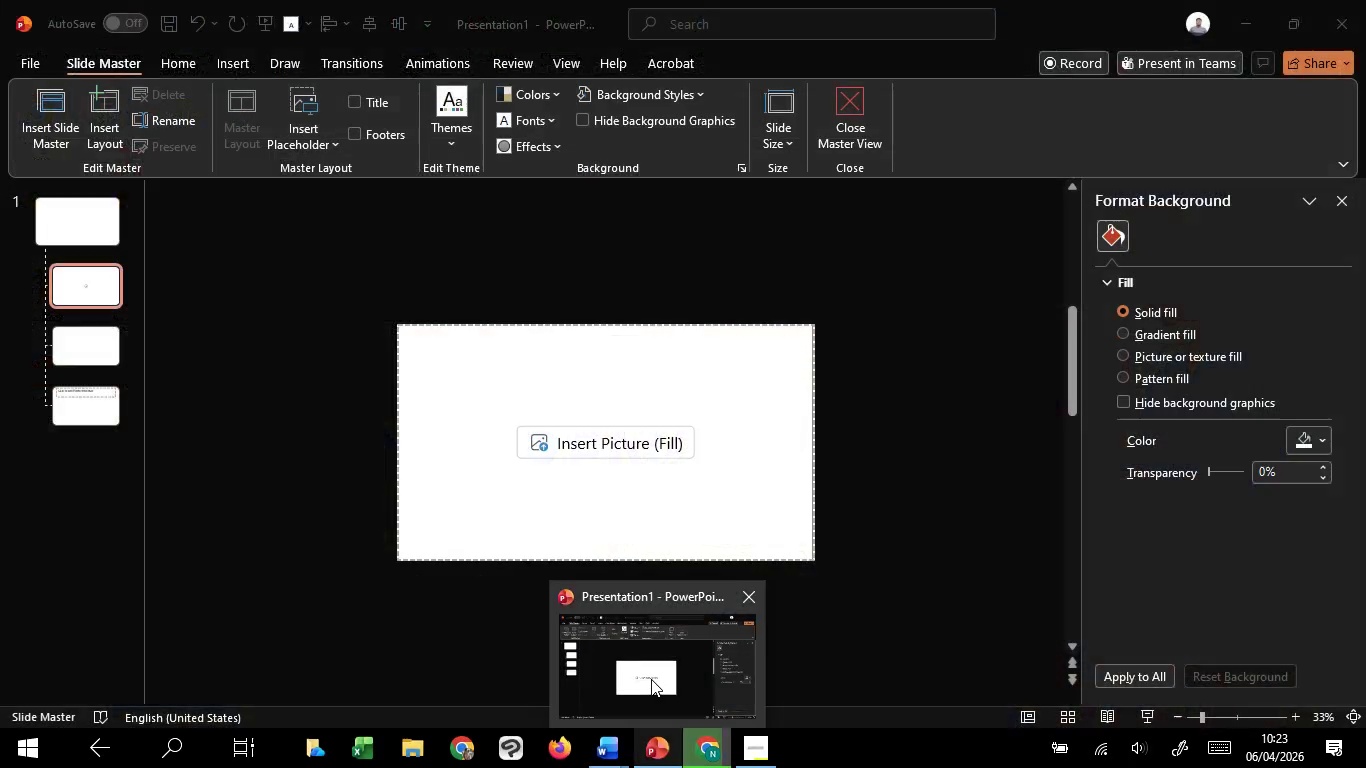 
left_click([651, 679])
 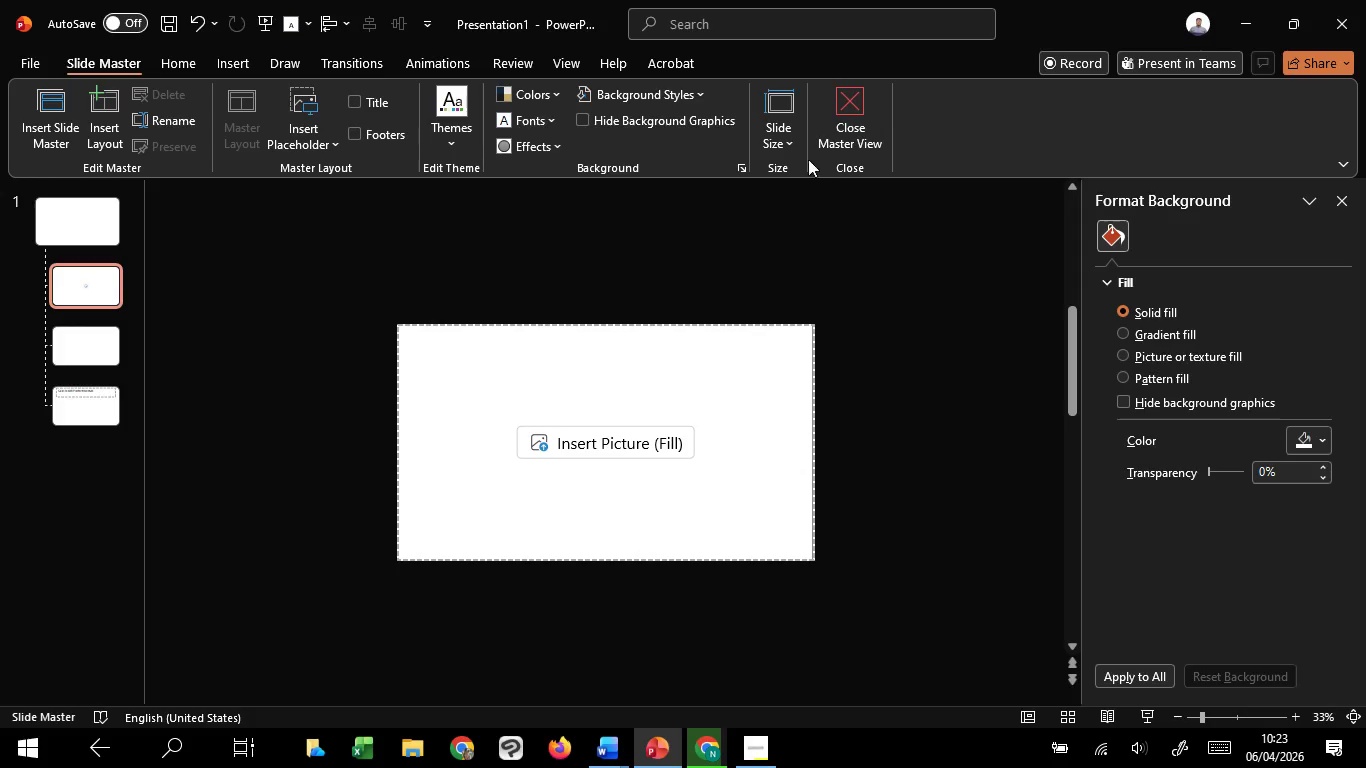 
left_click([843, 95])
 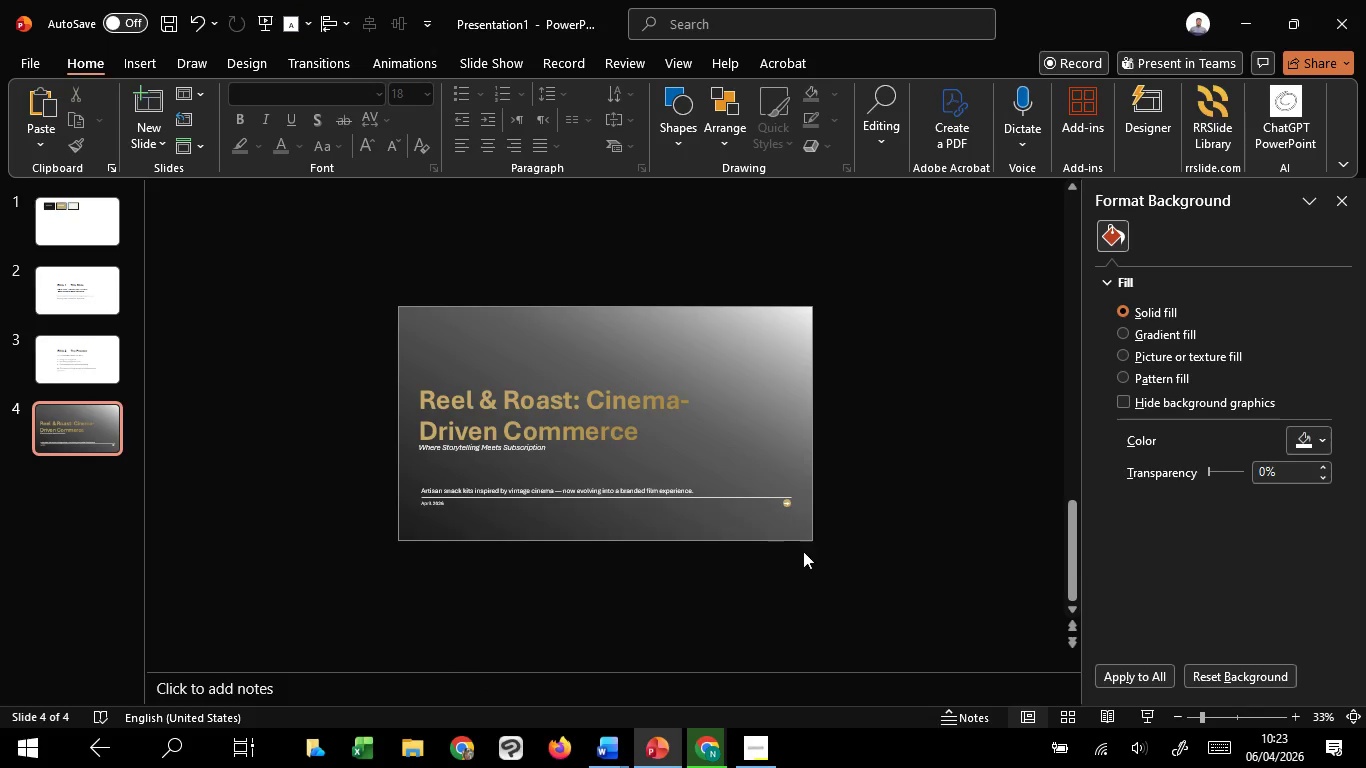 
hold_key(key=ControlLeft, duration=1.33)
scroll: coordinate [880, 583], scroll_direction: up, amount: 1.0
 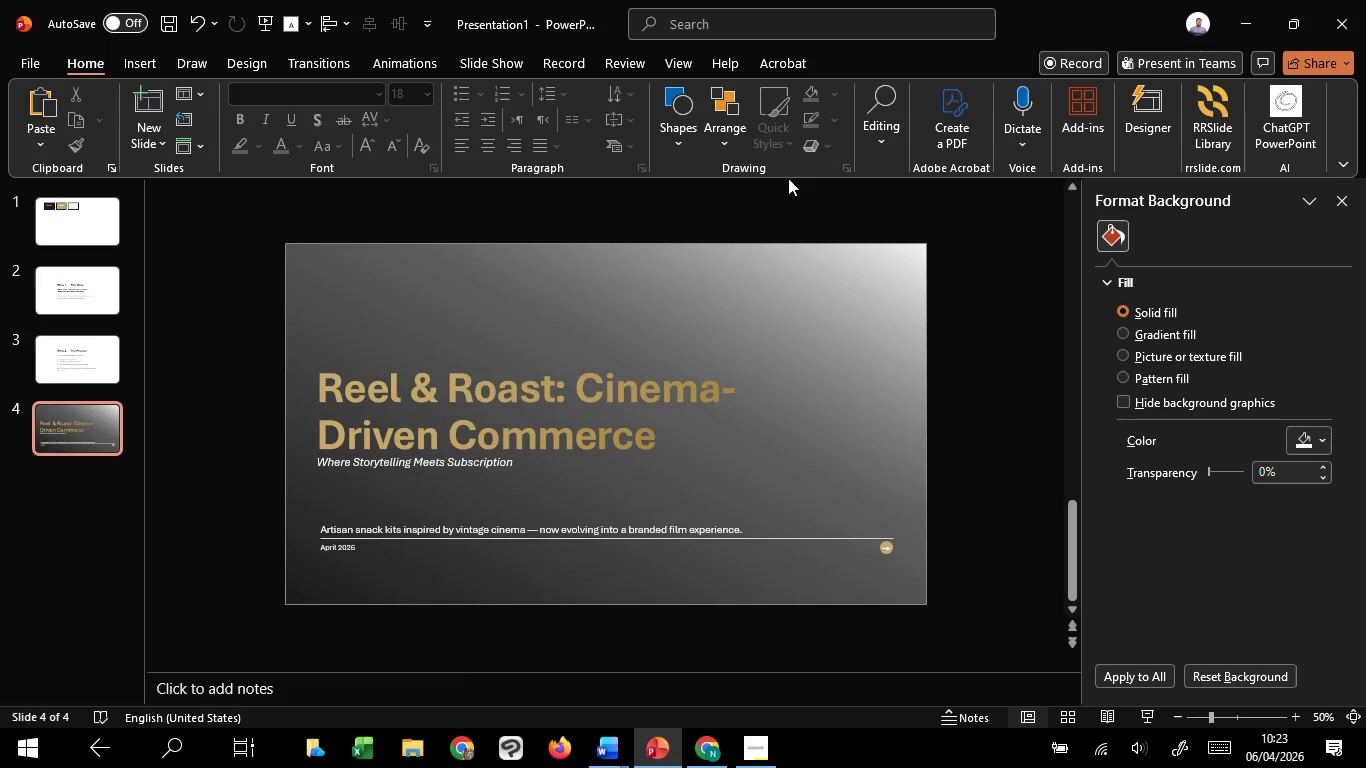 
left_click([689, 68])
 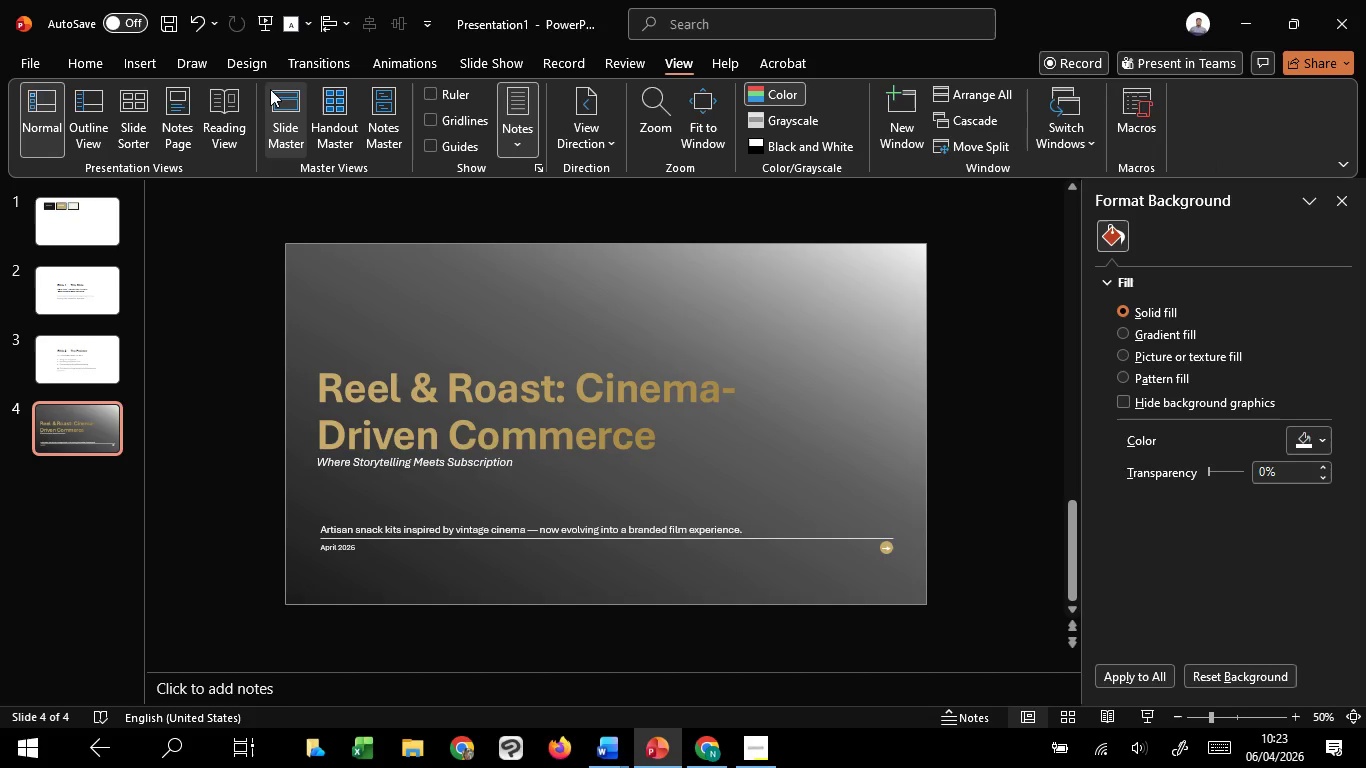 
left_click([269, 89])
 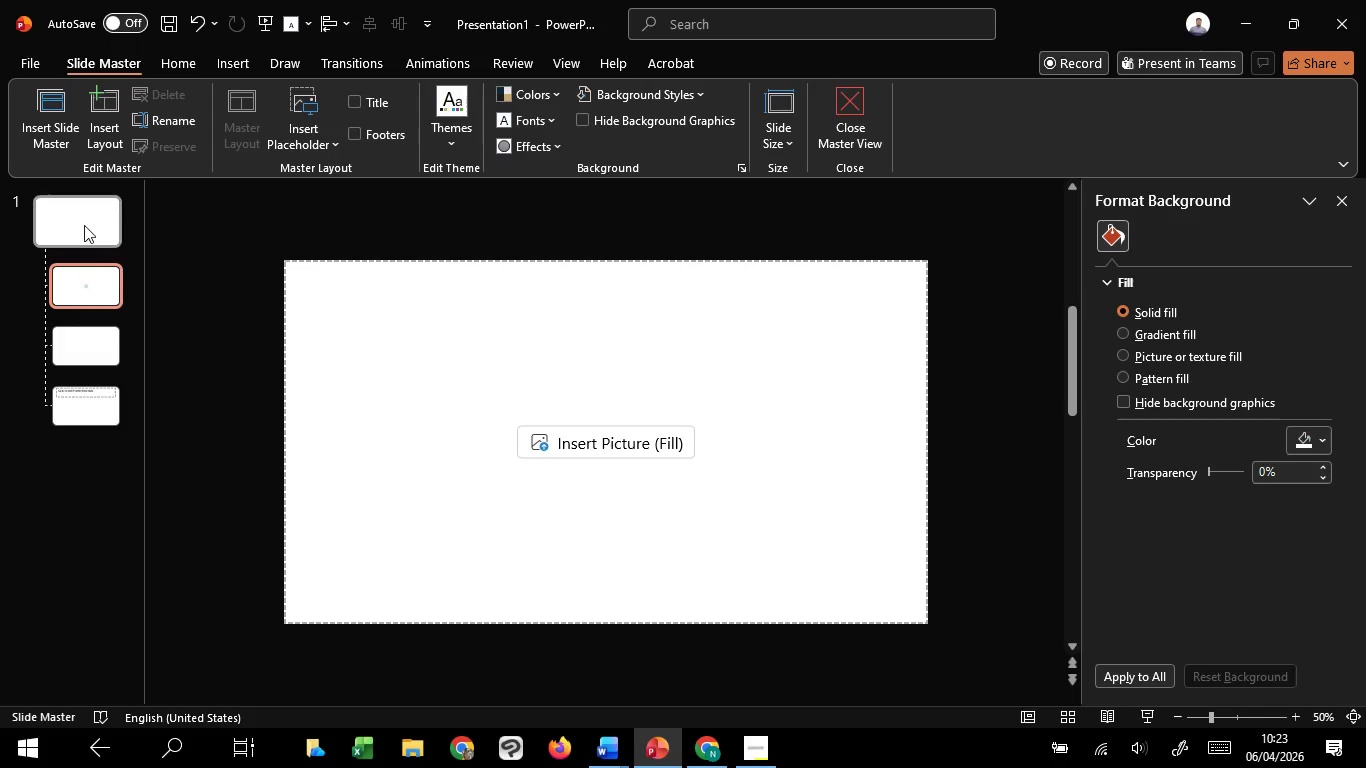 
left_click([84, 225])
 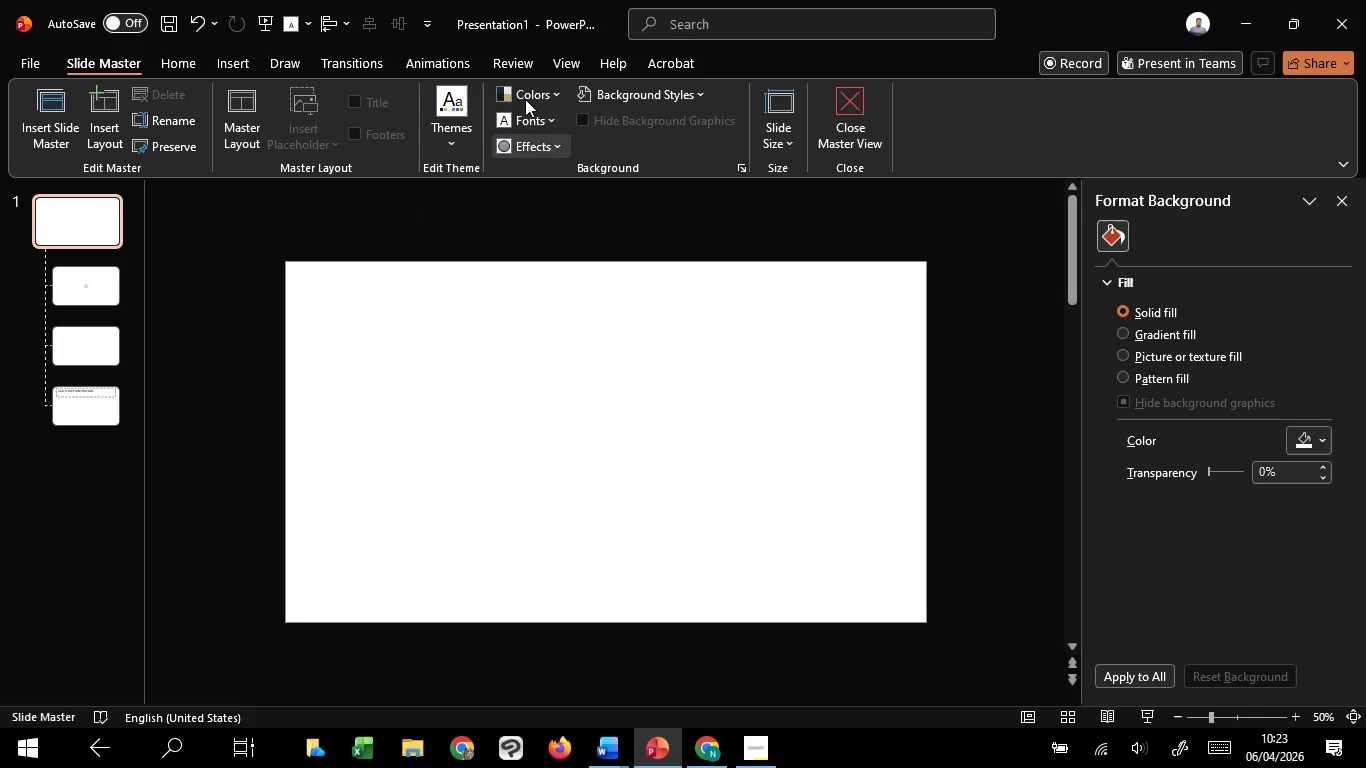 
left_click([575, 70])
 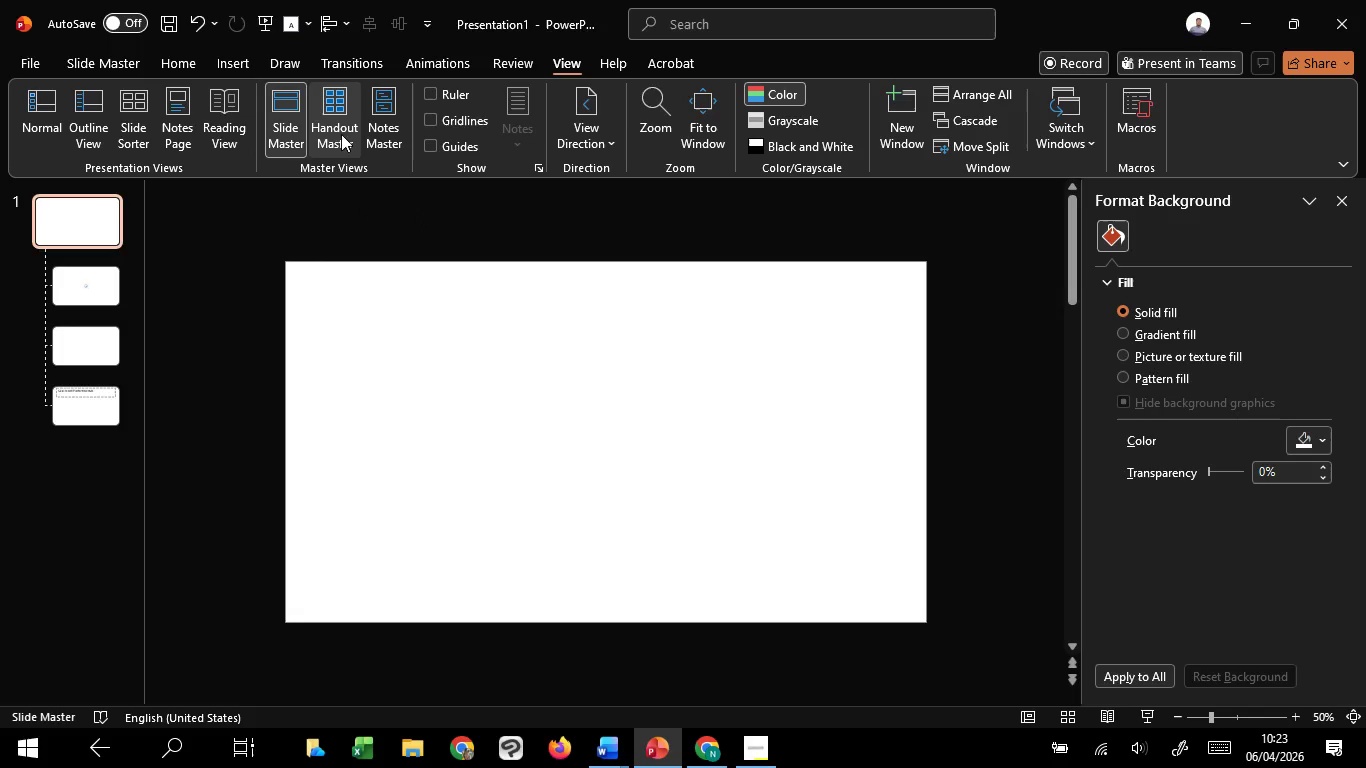 
left_click([340, 128])
 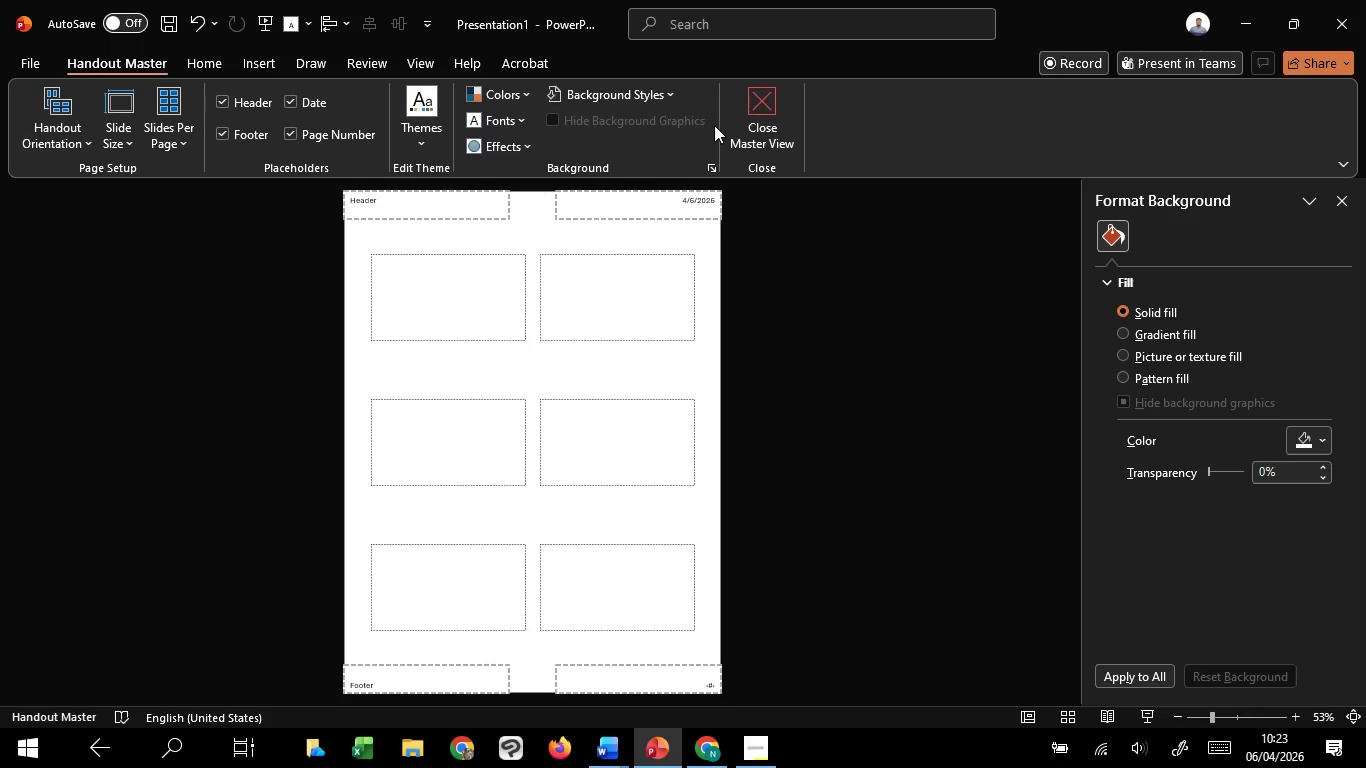 
left_click([783, 115])
 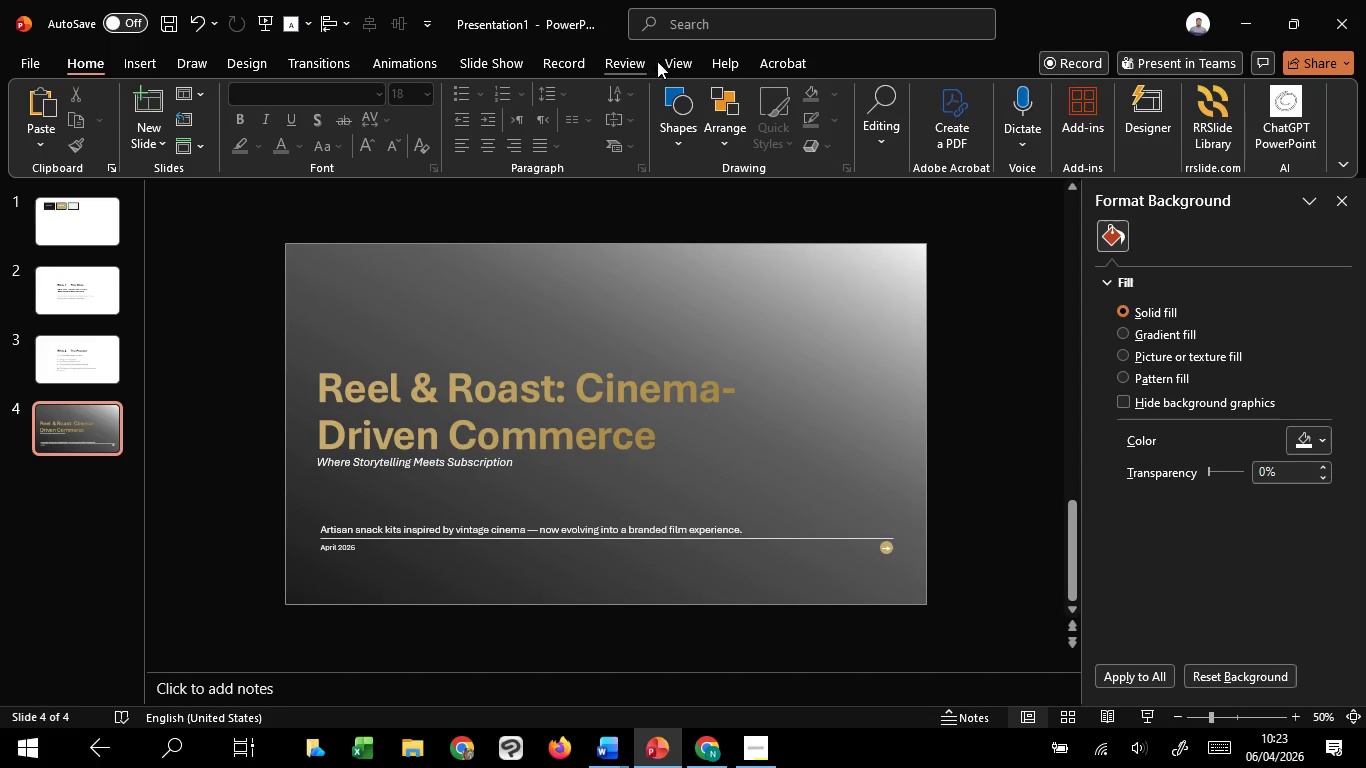 
left_click([663, 61])
 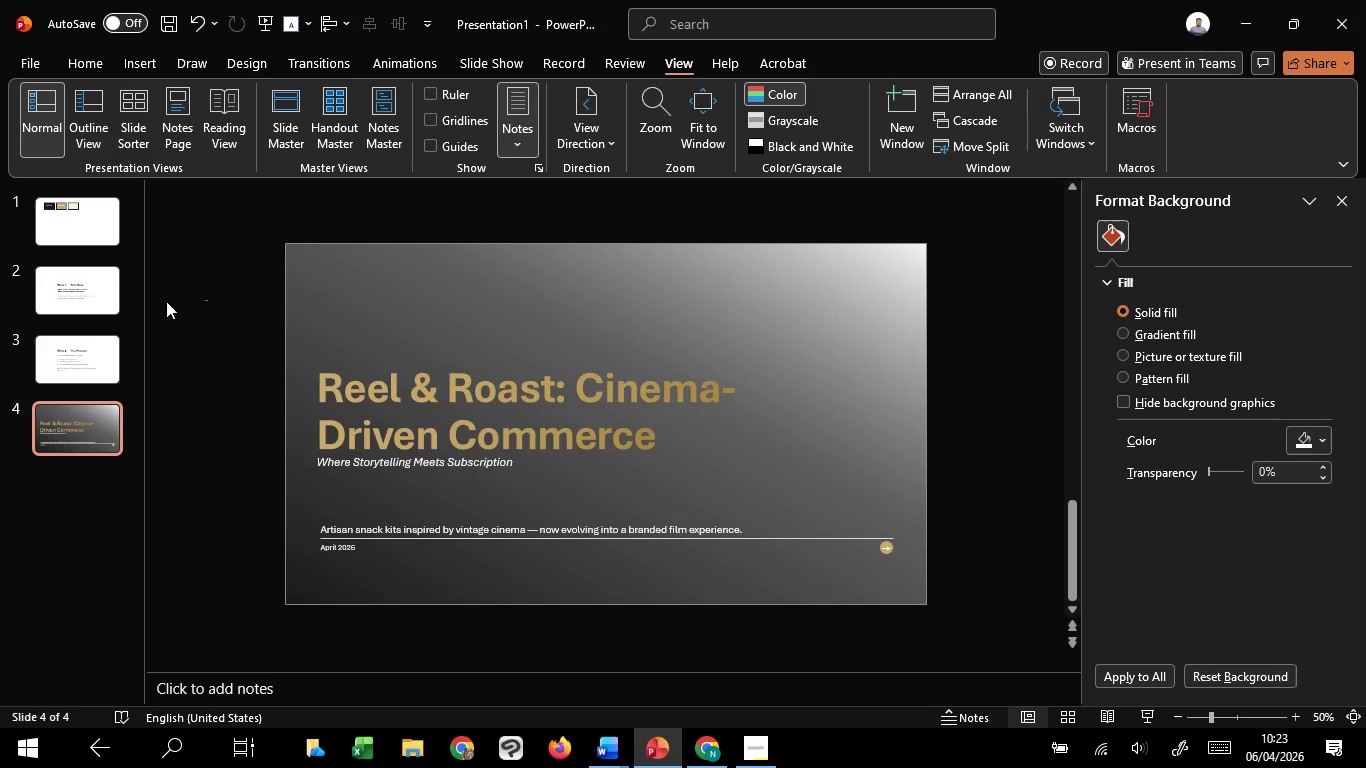 
left_click([108, 57])
 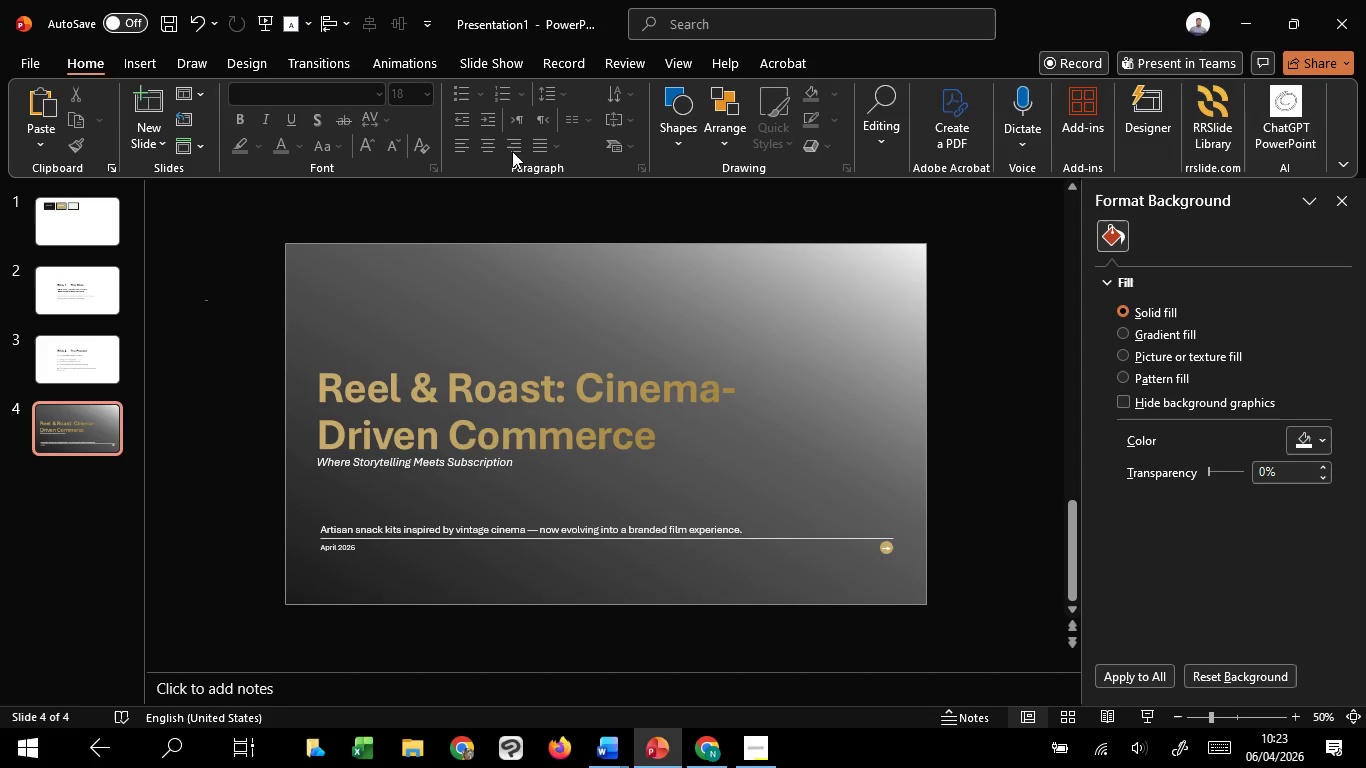 
left_click([615, 215])
 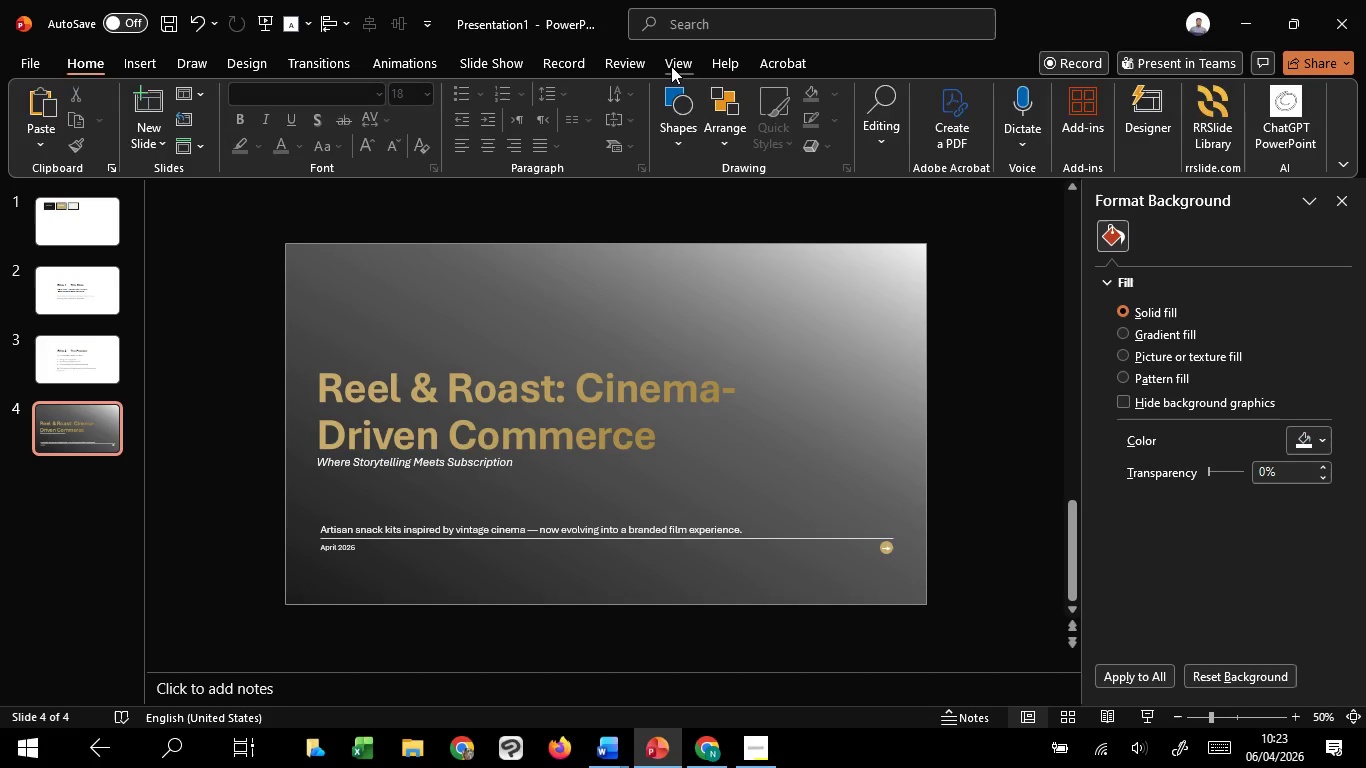 
left_click([671, 66])
 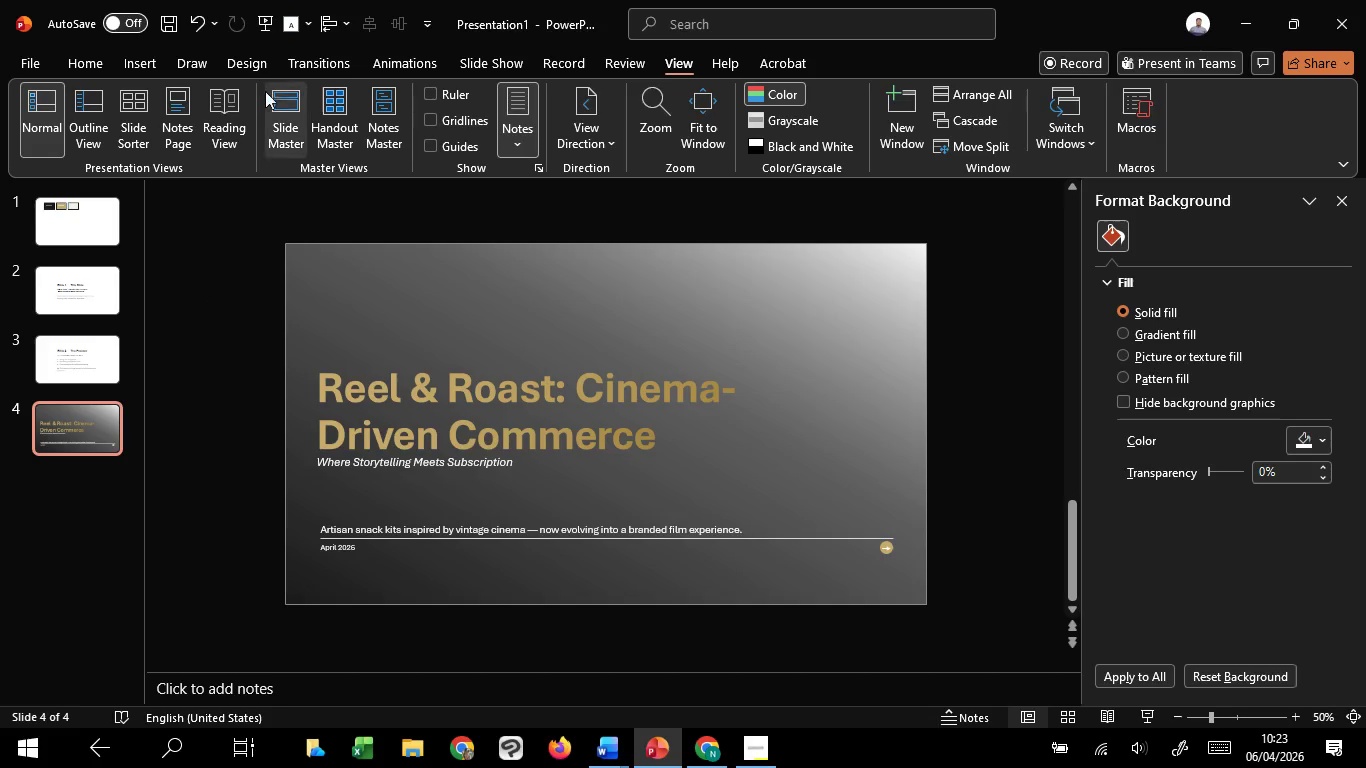 
left_click([289, 106])
 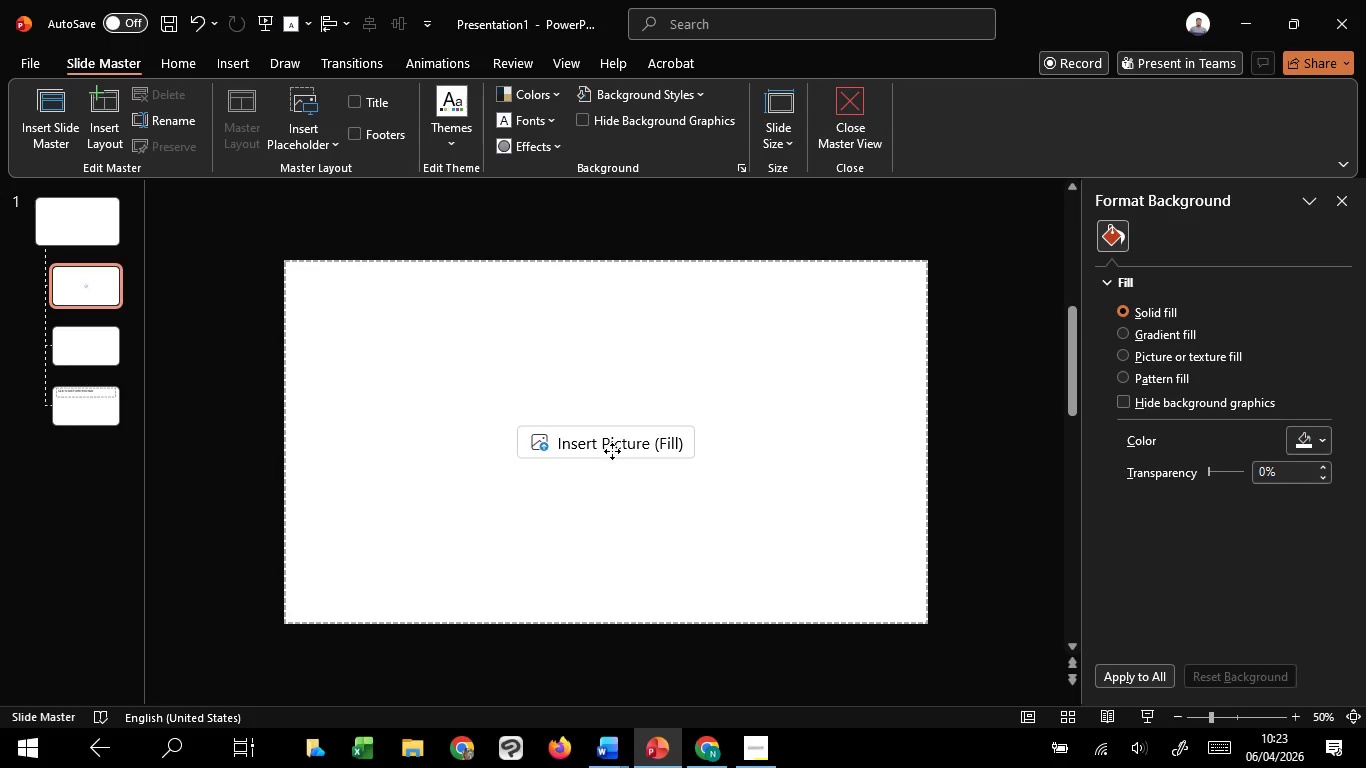 
left_click([612, 451])
 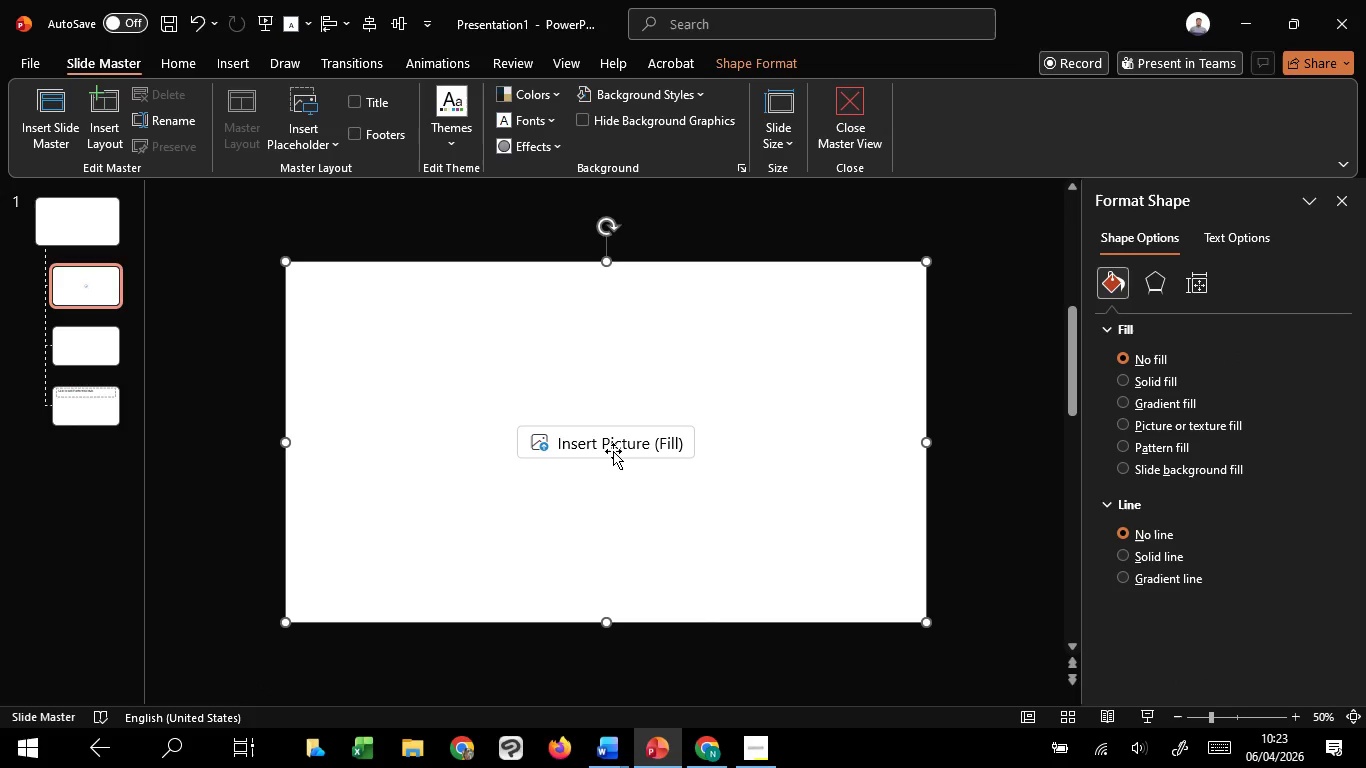 
left_click([613, 451])
 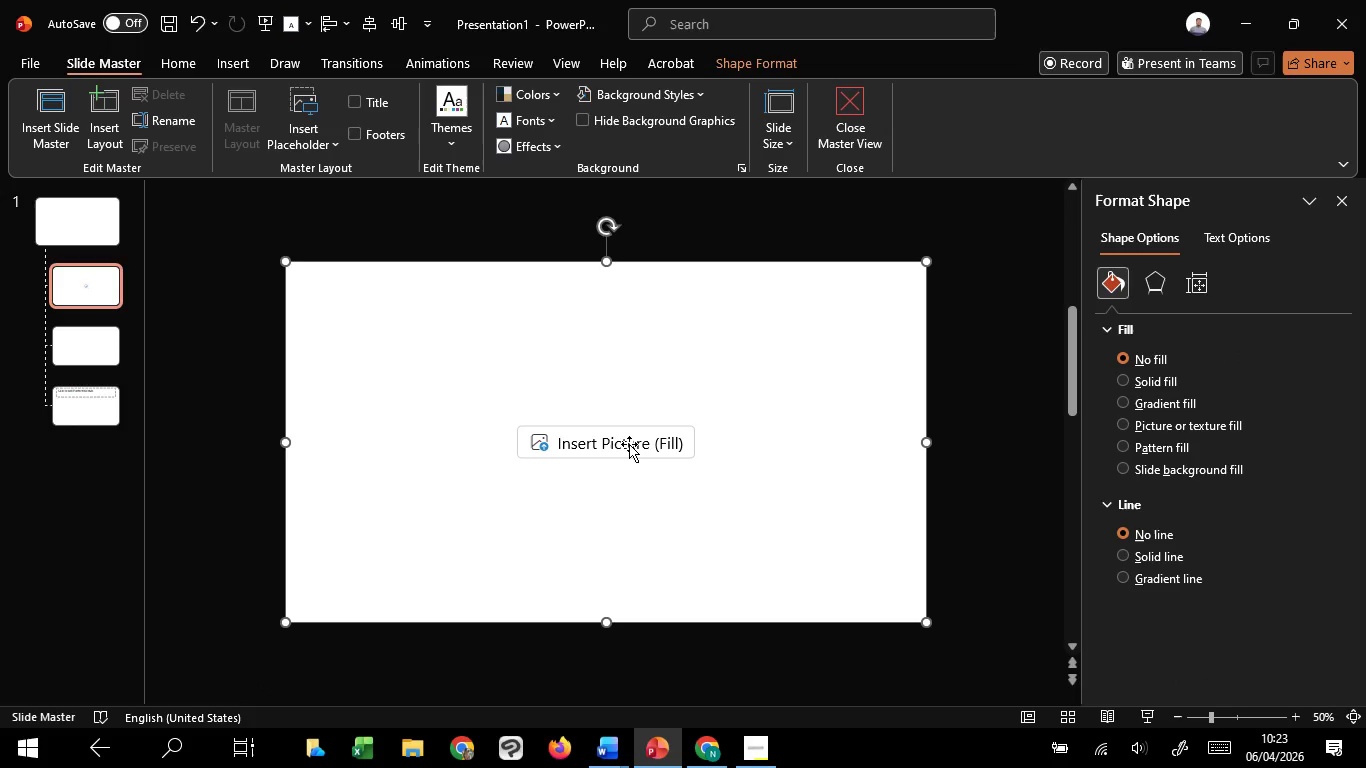 
double_click([629, 444])
 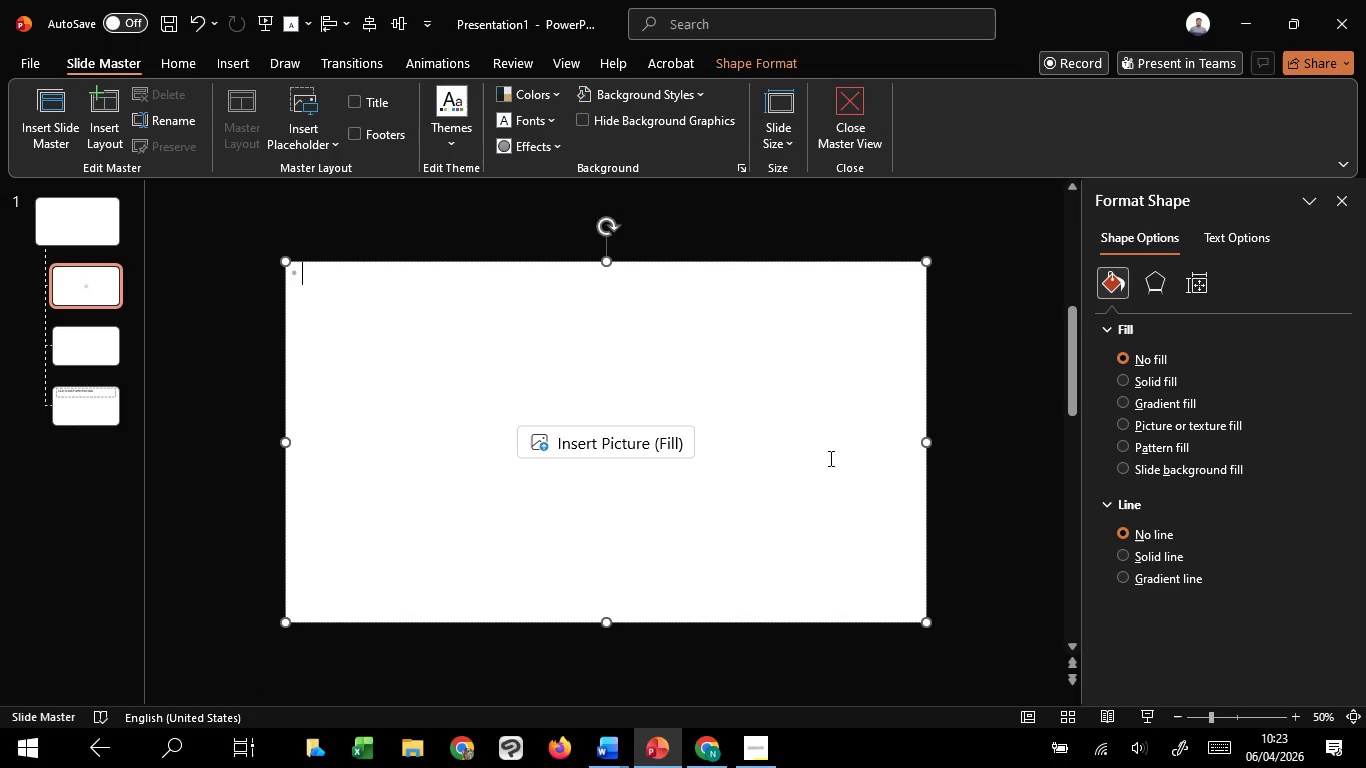 
left_click([991, 444])
 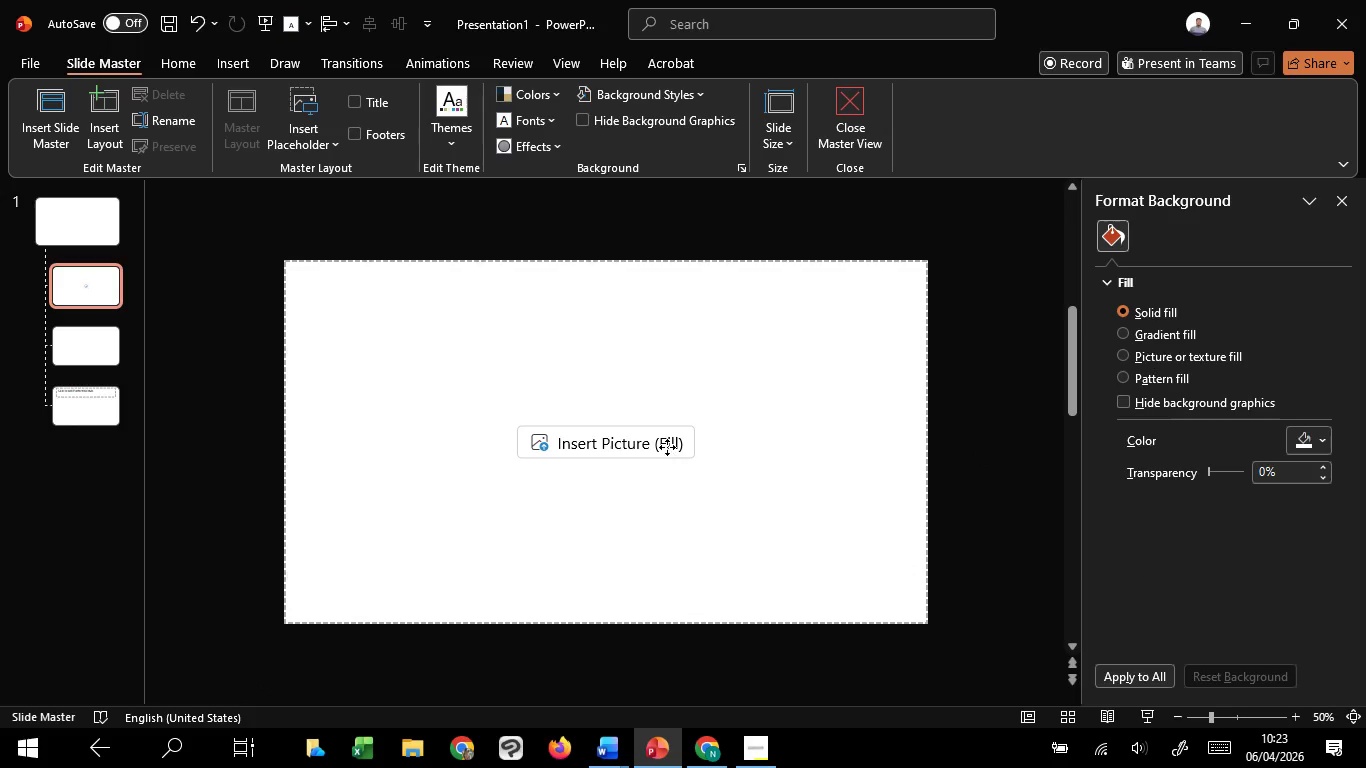 
left_click([667, 447])
 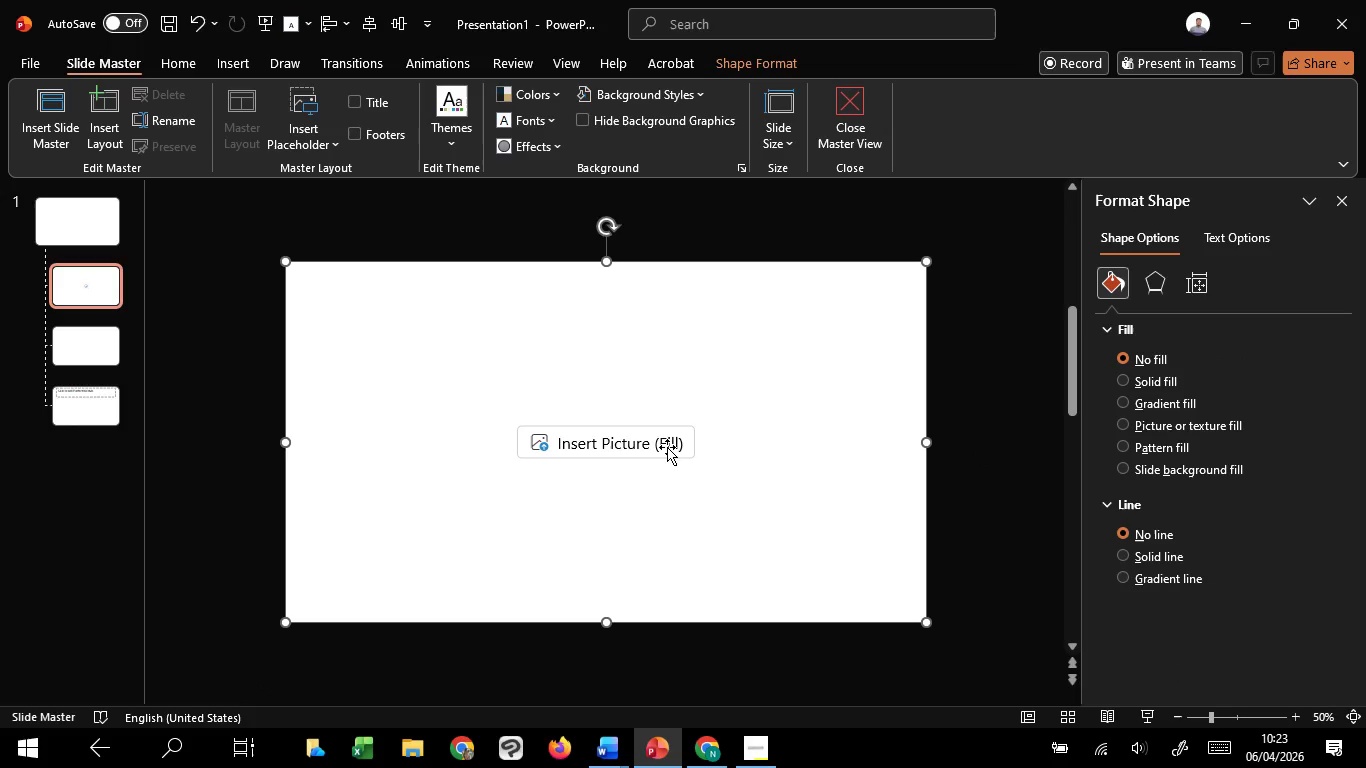 
key(Control+C)
 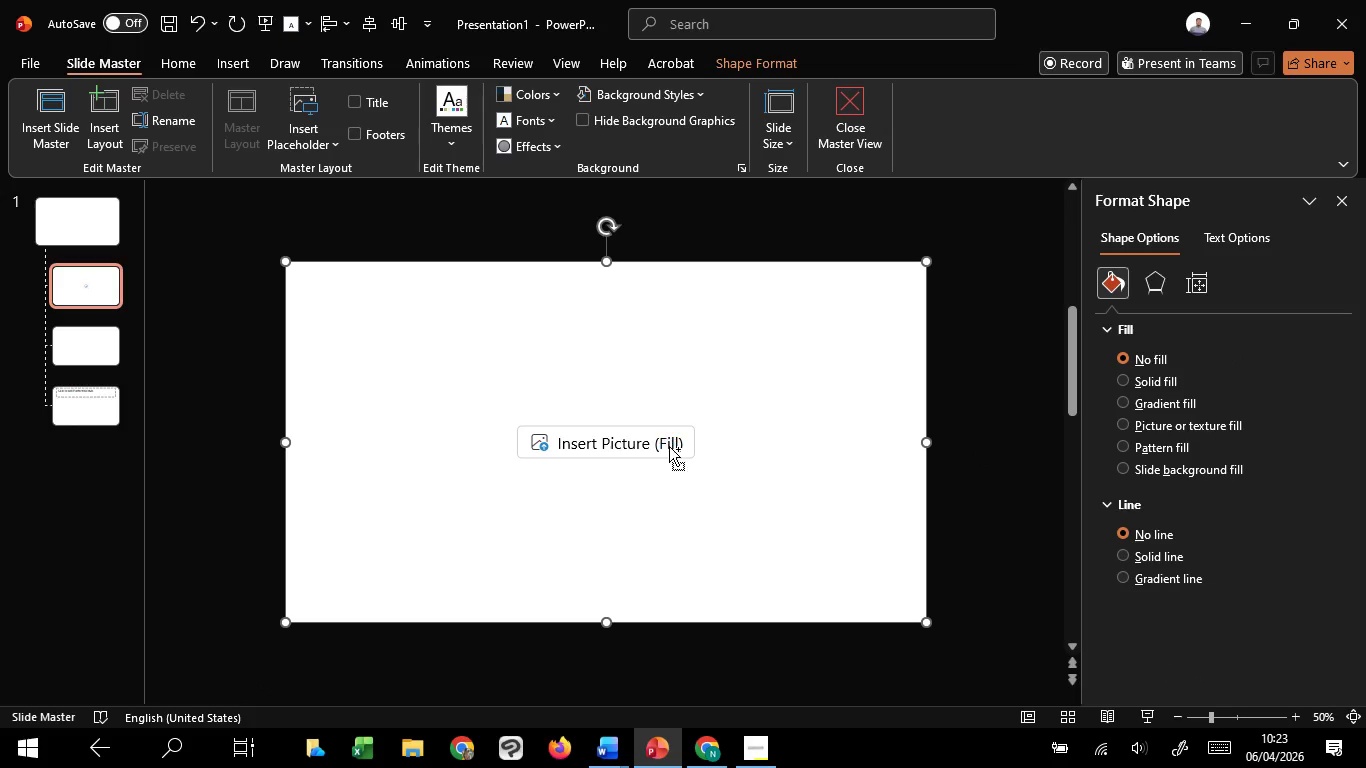 
key(Control+C)
 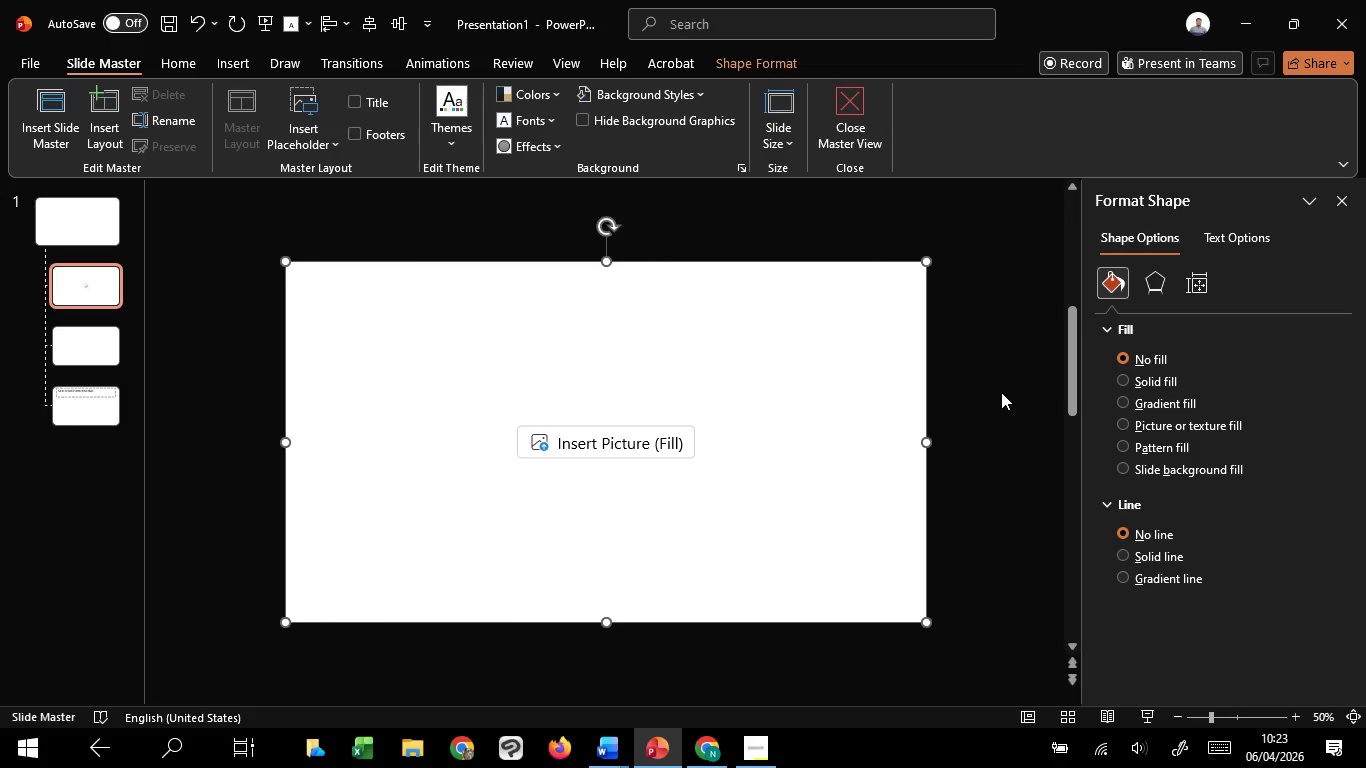 
left_click([1002, 391])
 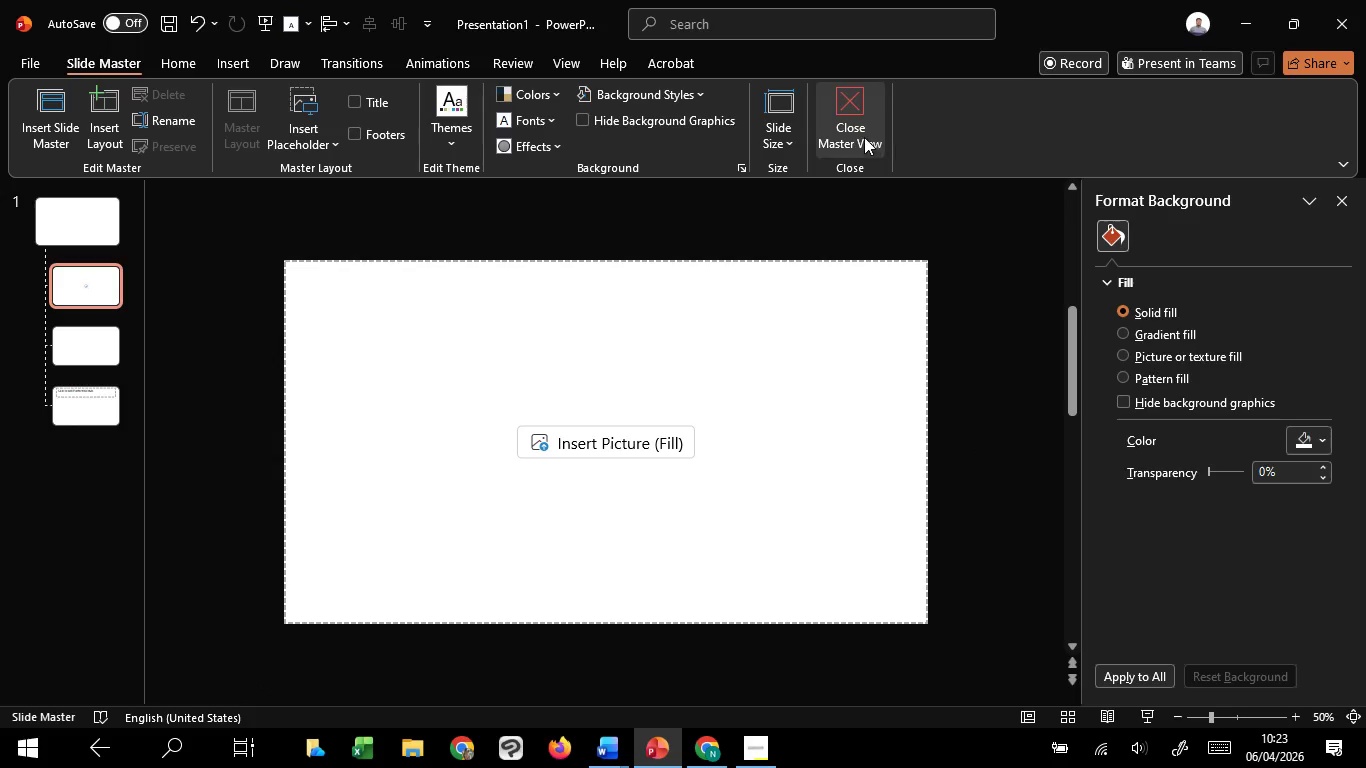 
left_click([861, 131])
 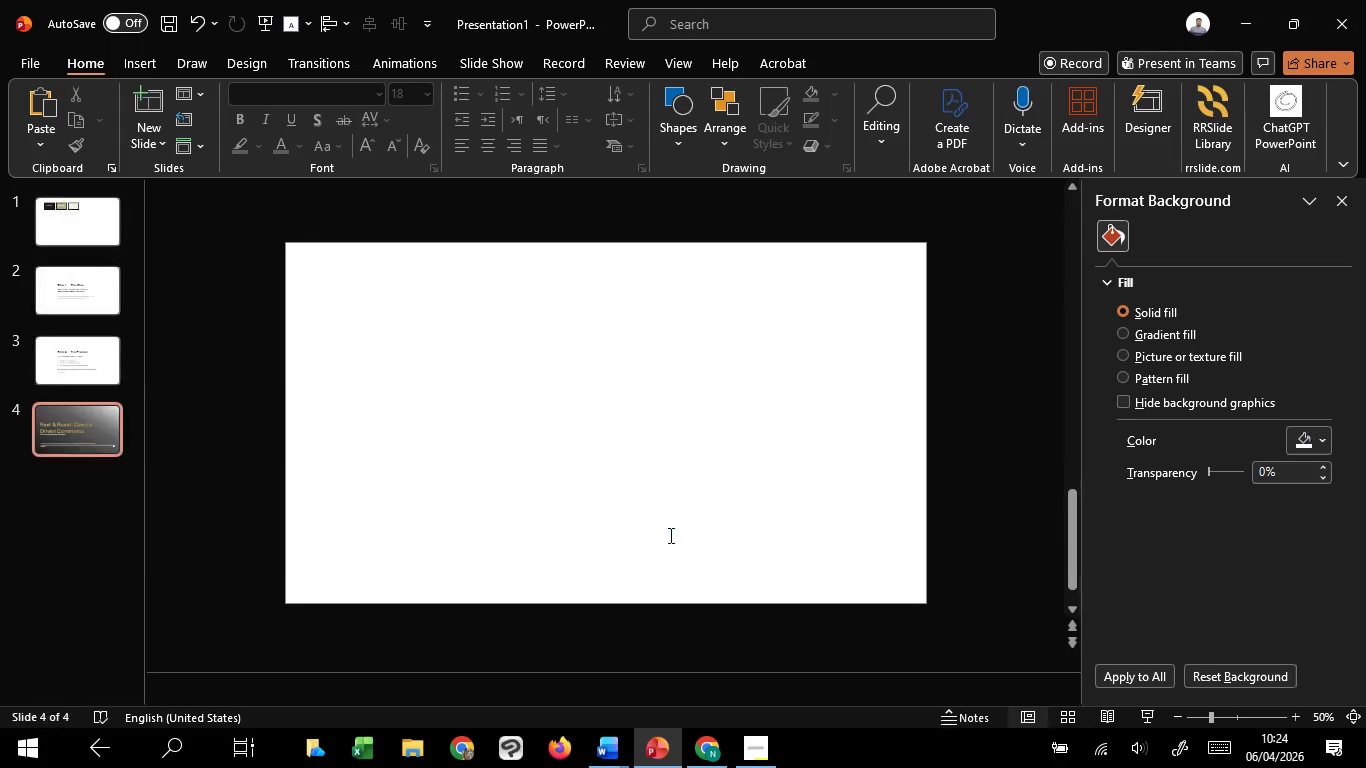 
key(Control+V)
 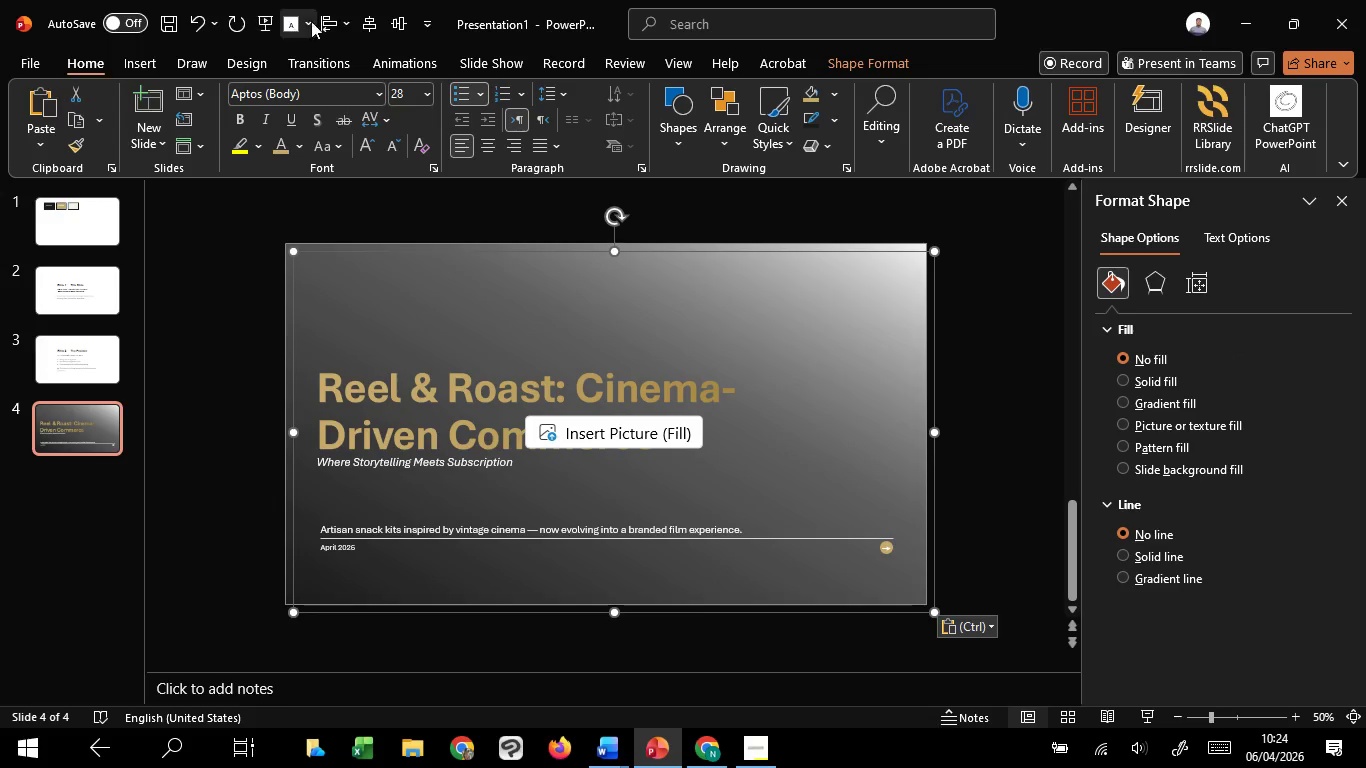 
left_click([372, 21])
 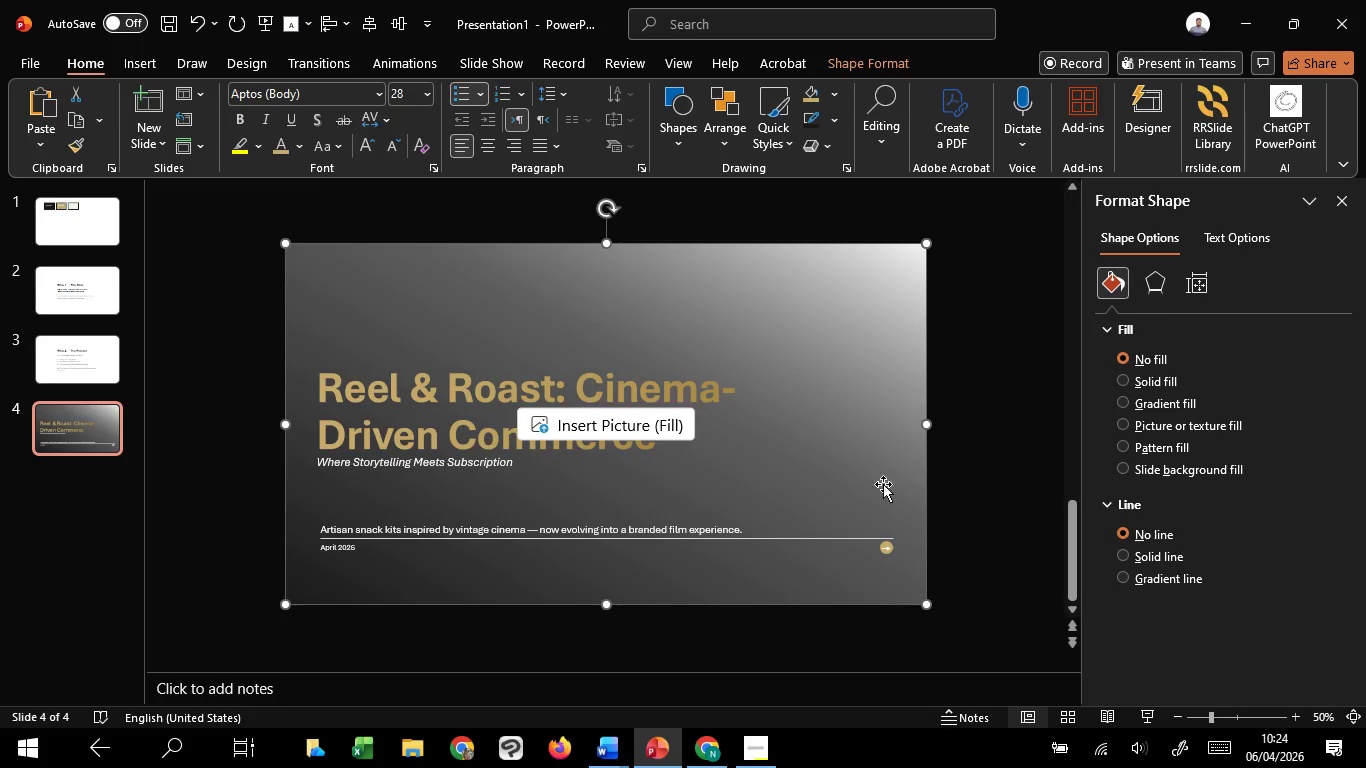 
left_click([998, 439])
 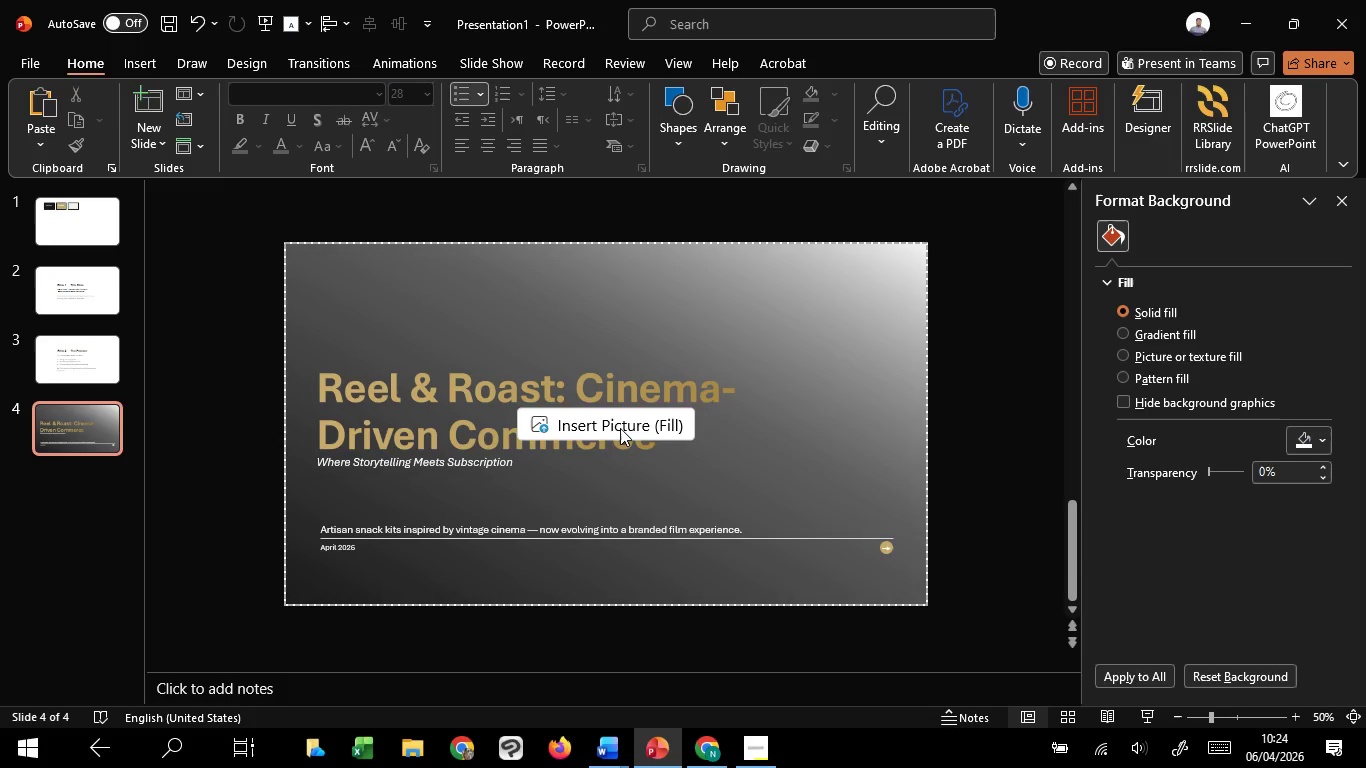 
left_click([620, 428])
 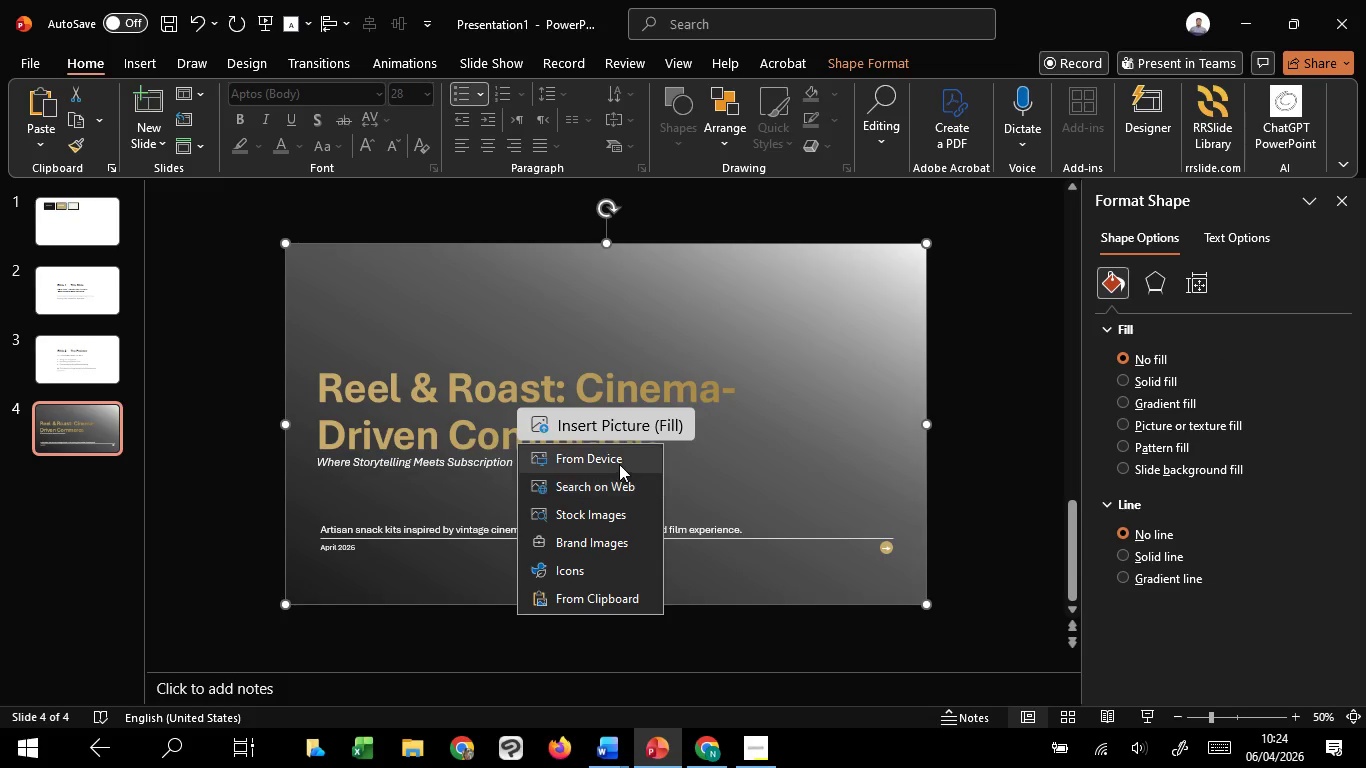 
left_click([619, 463])
 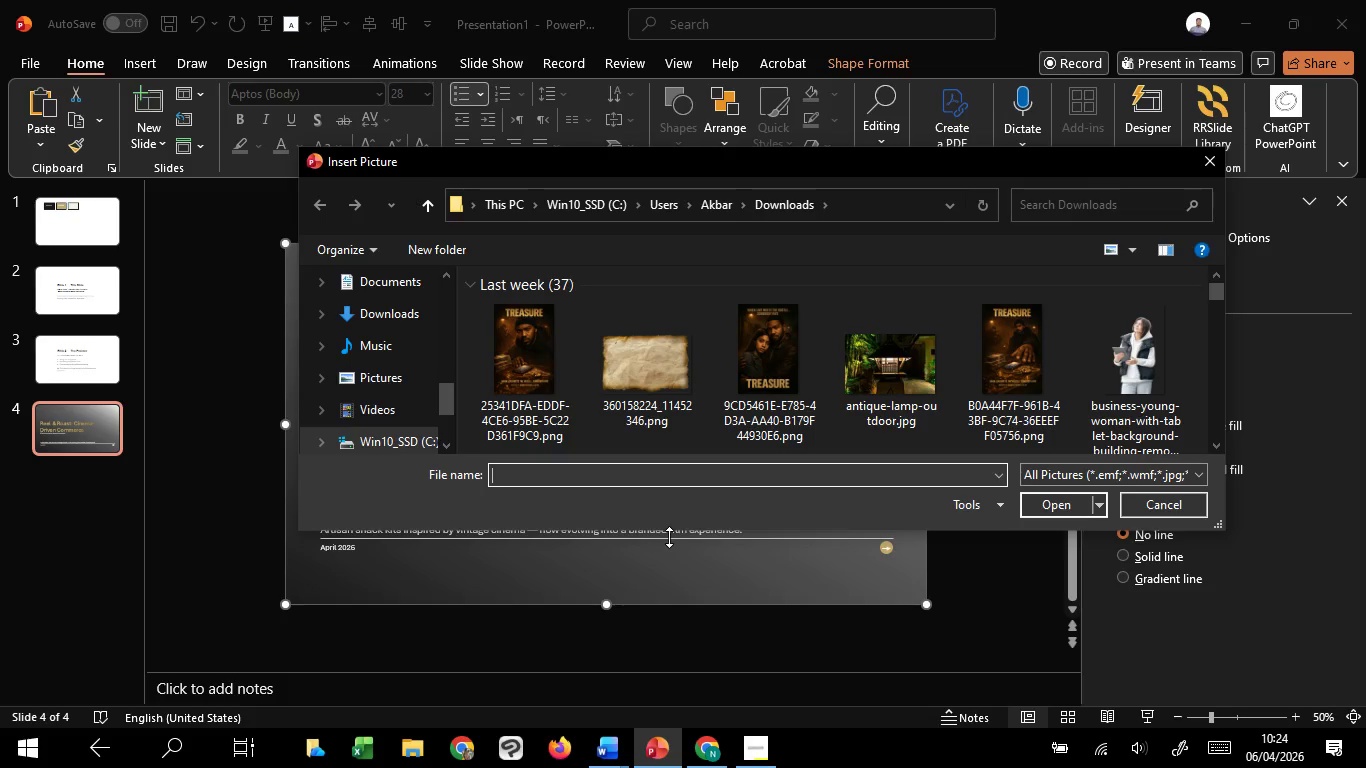 
wait(20.34)
 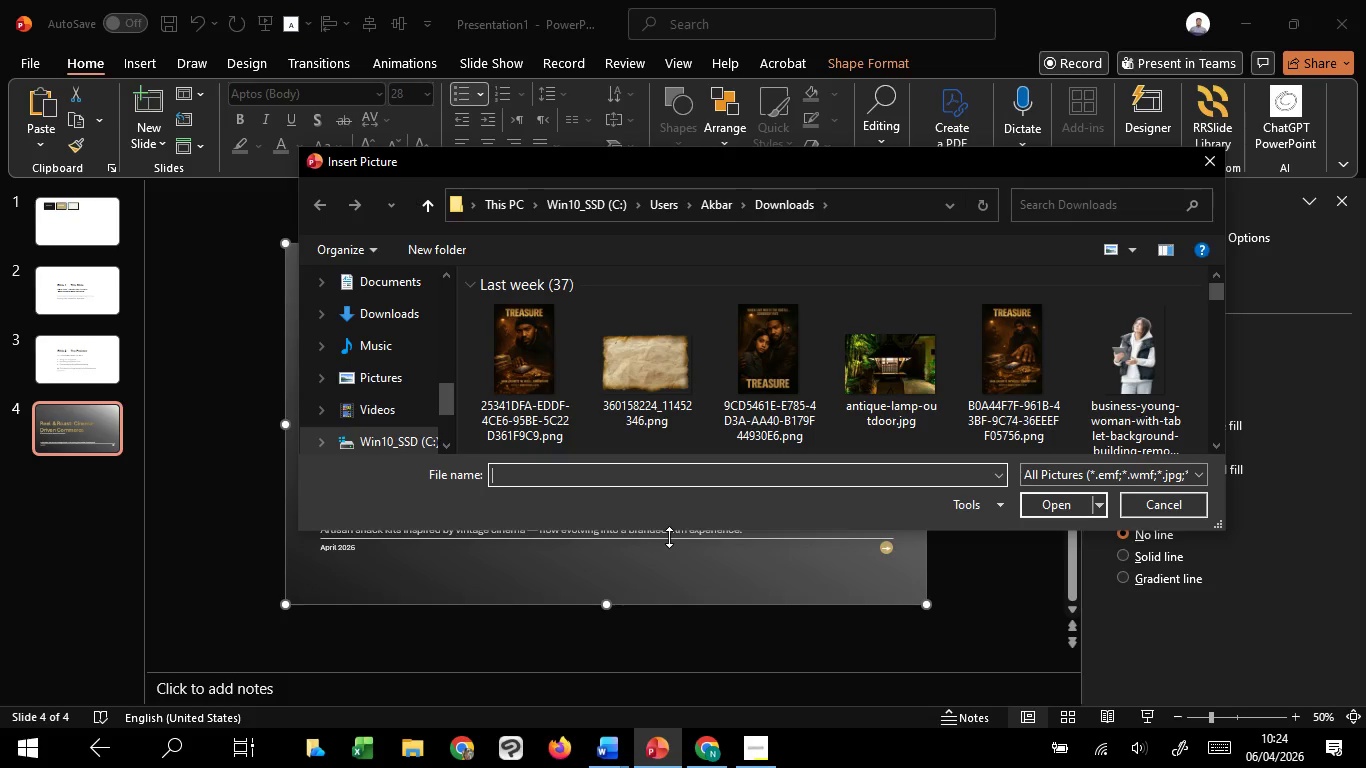 
left_click([491, 330])
 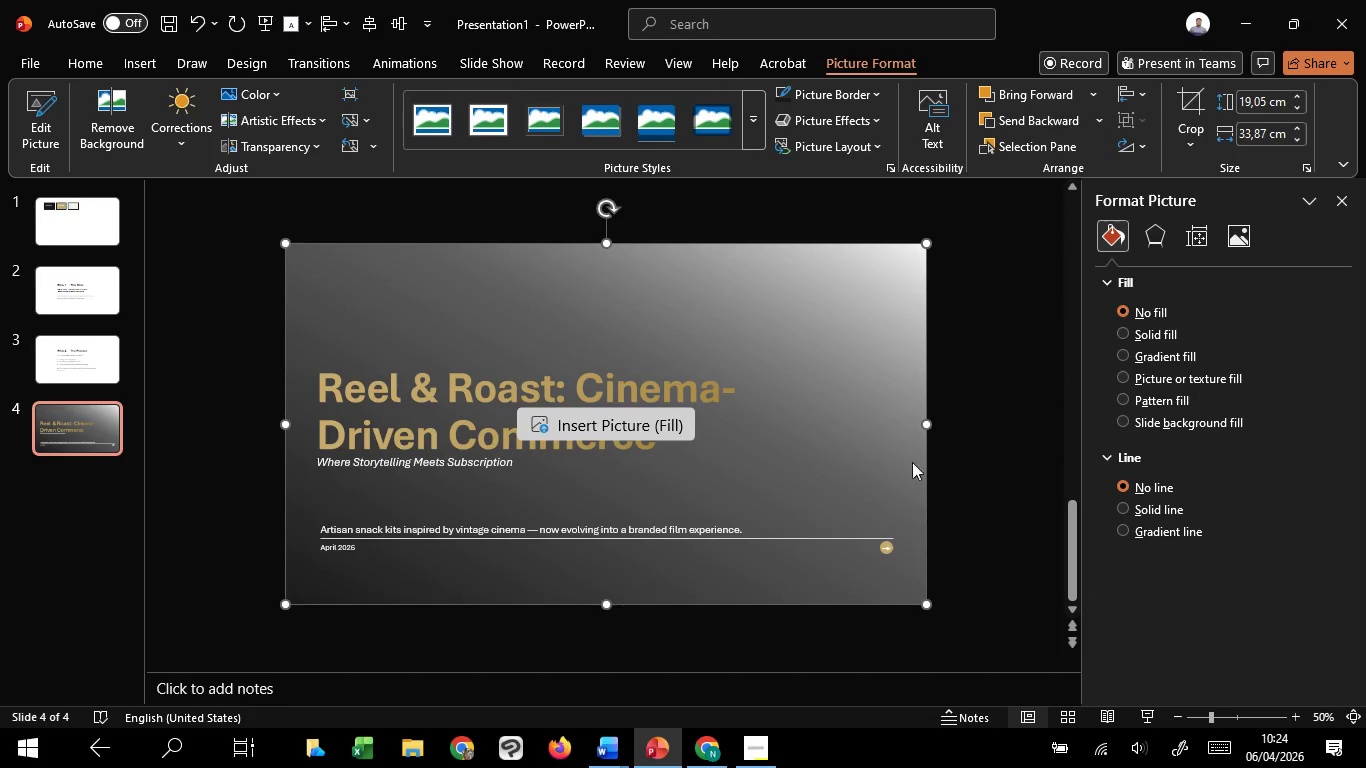 
right_click([860, 328])
 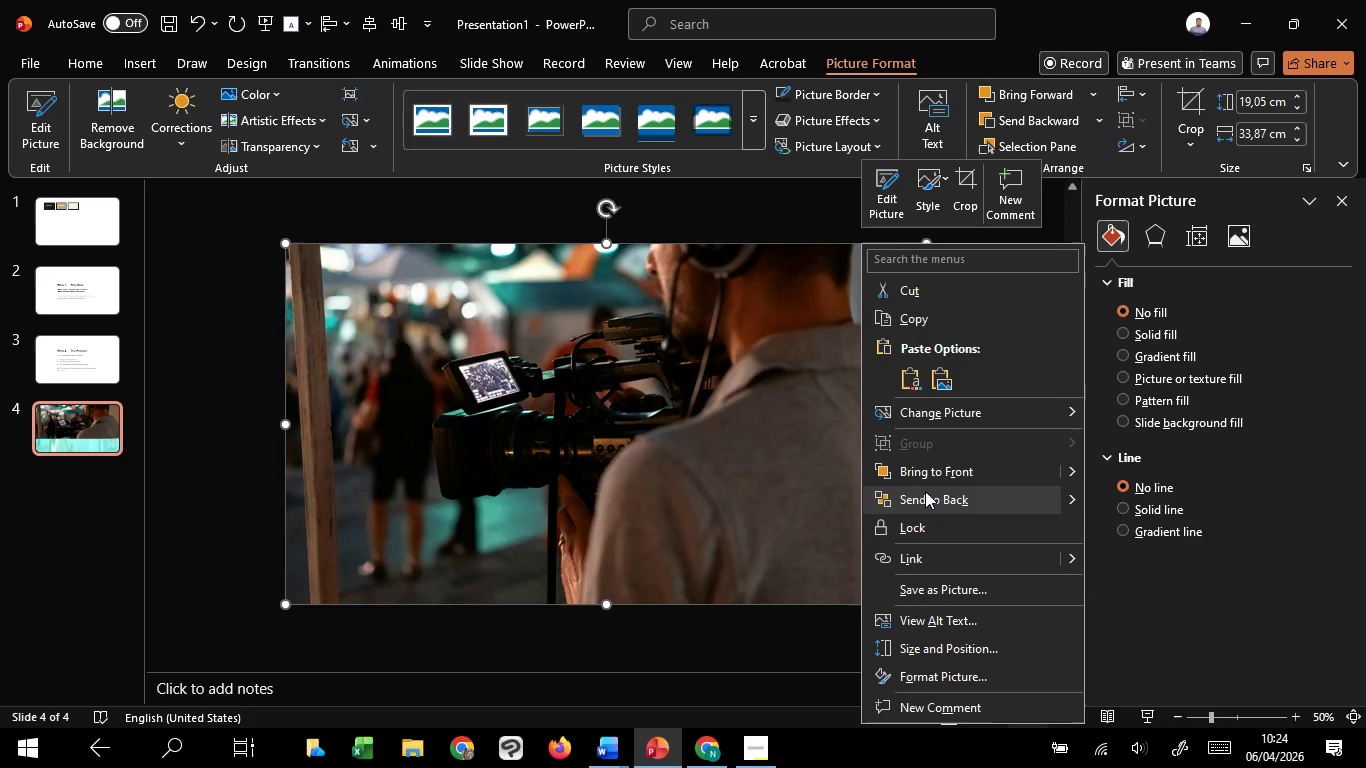 
left_click([925, 495])
 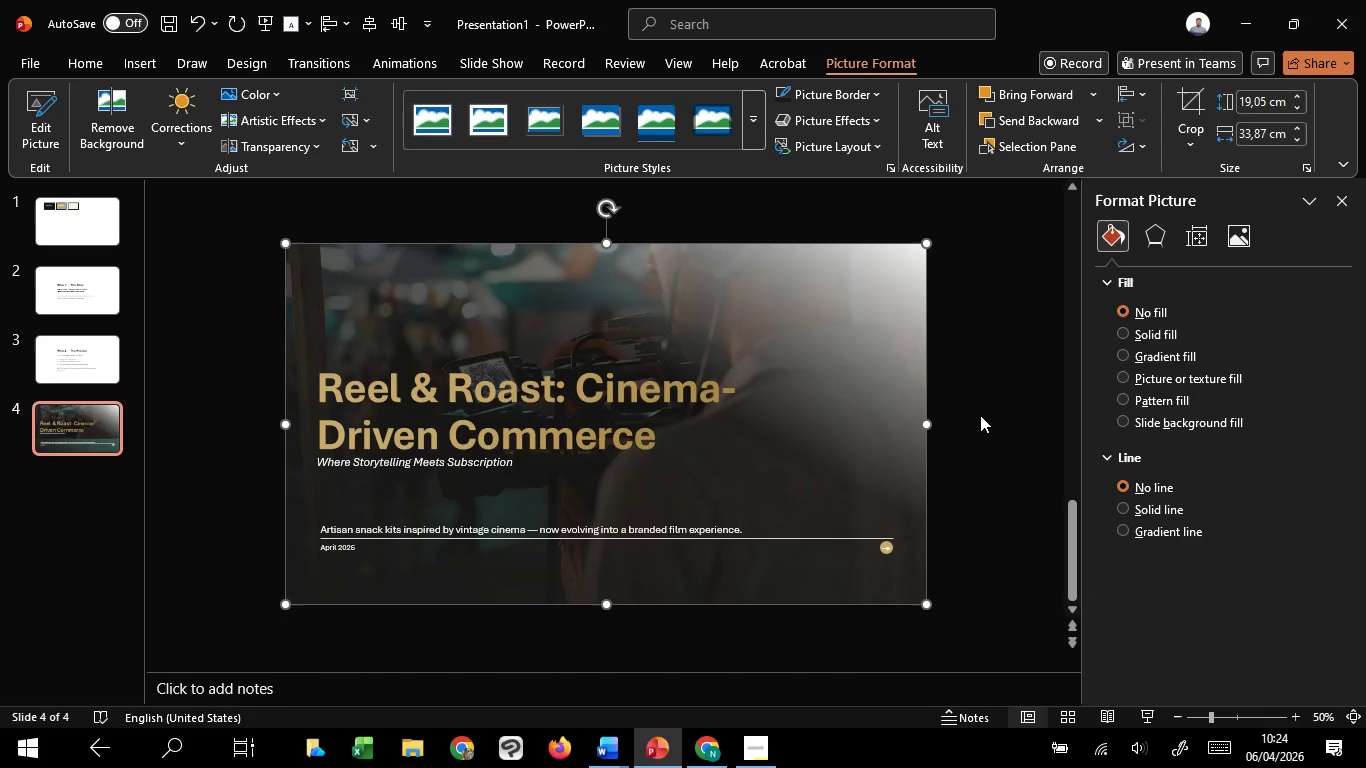 
left_click([988, 399])
 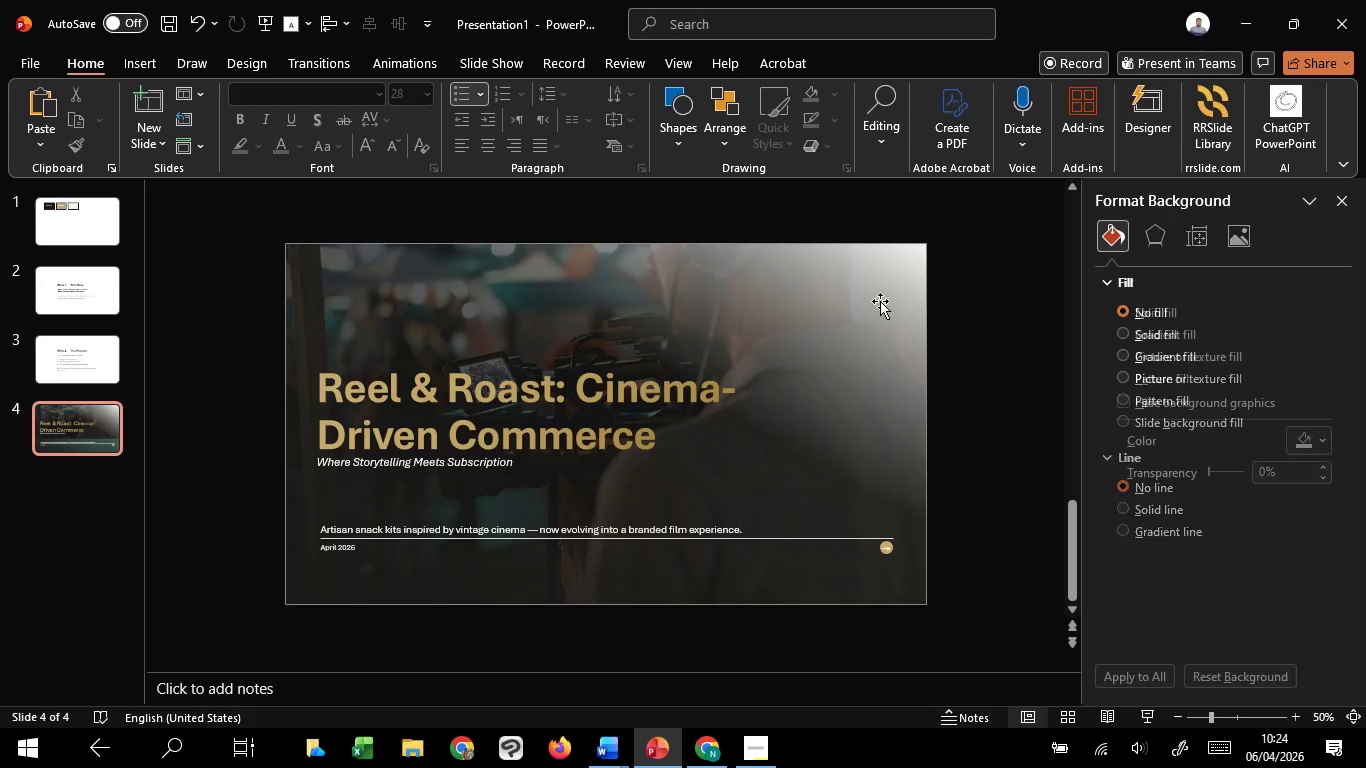 
left_click([880, 301])
 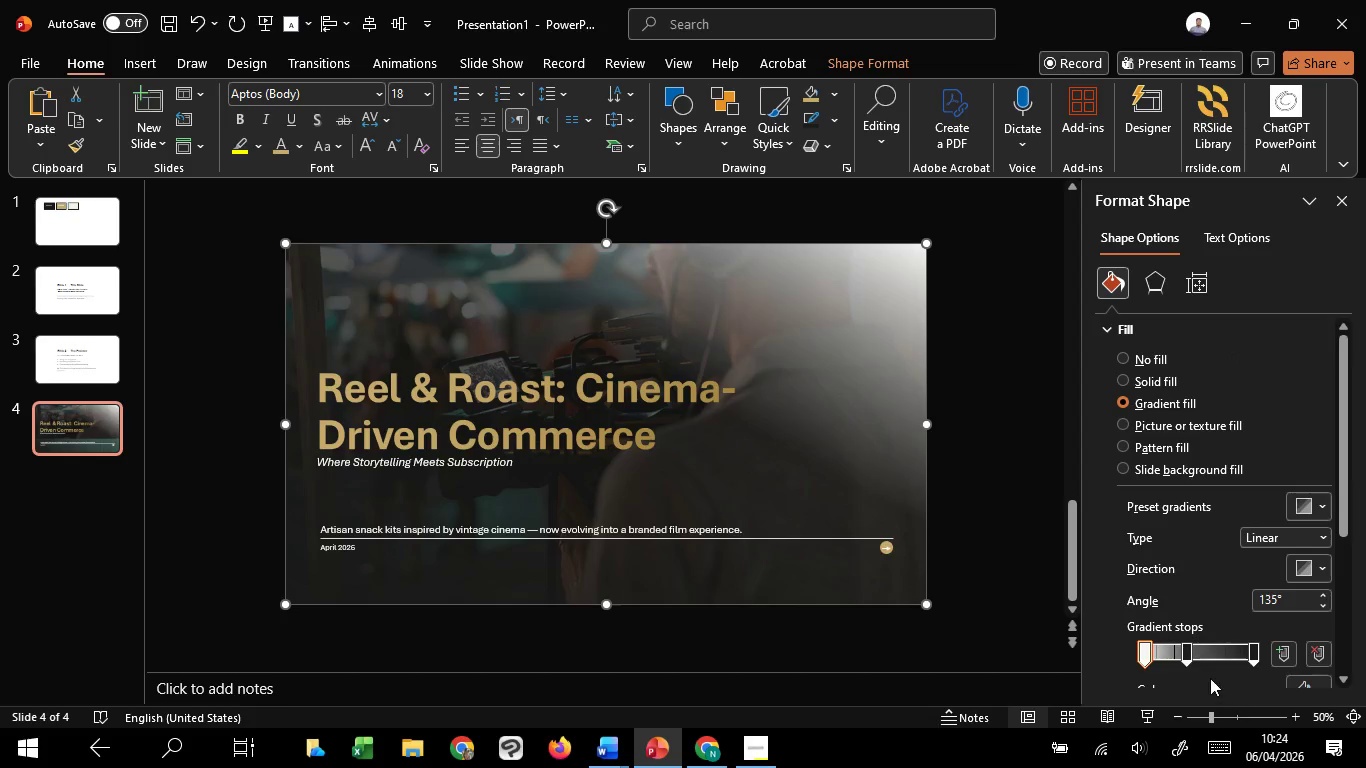 
scroll: coordinate [1210, 678], scroll_direction: down, amount: 2.0
 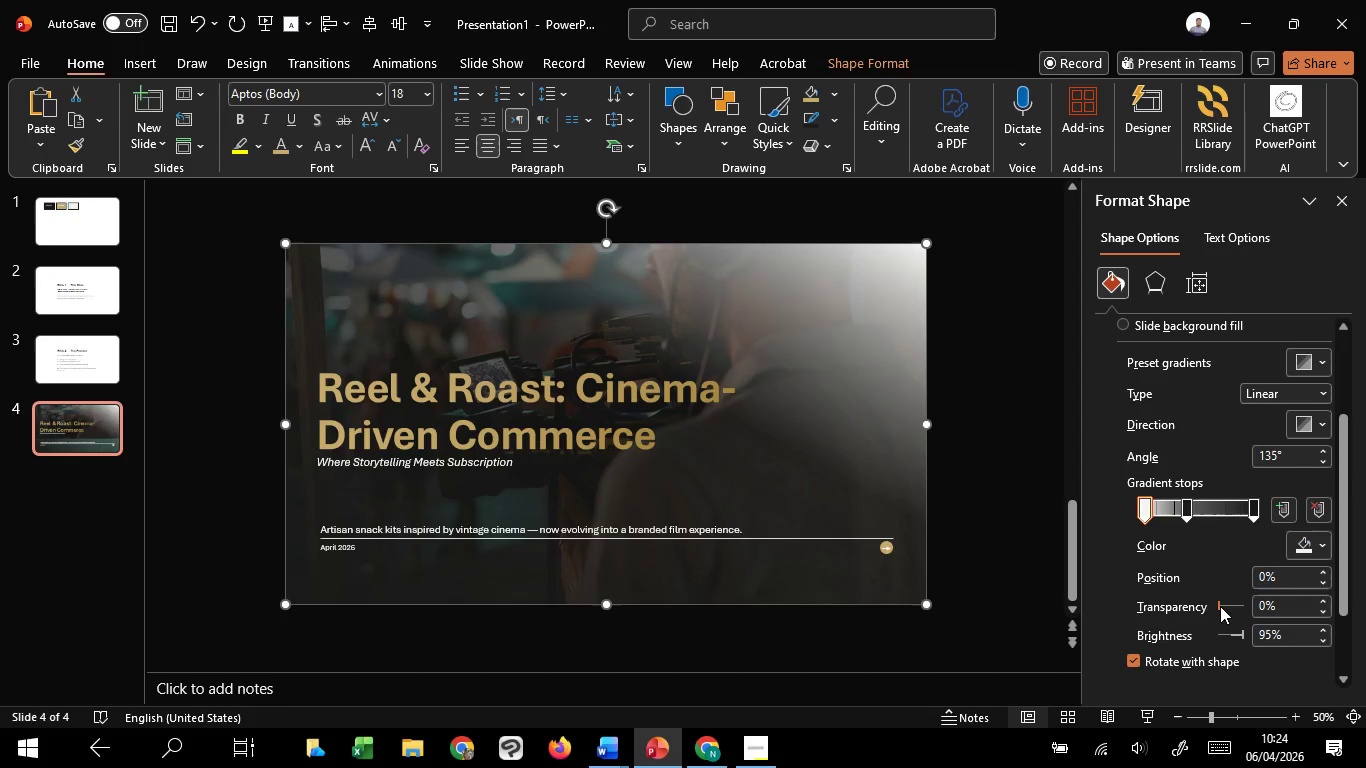 
scroll: coordinate [1220, 603], scroll_direction: up, amount: 45.0
 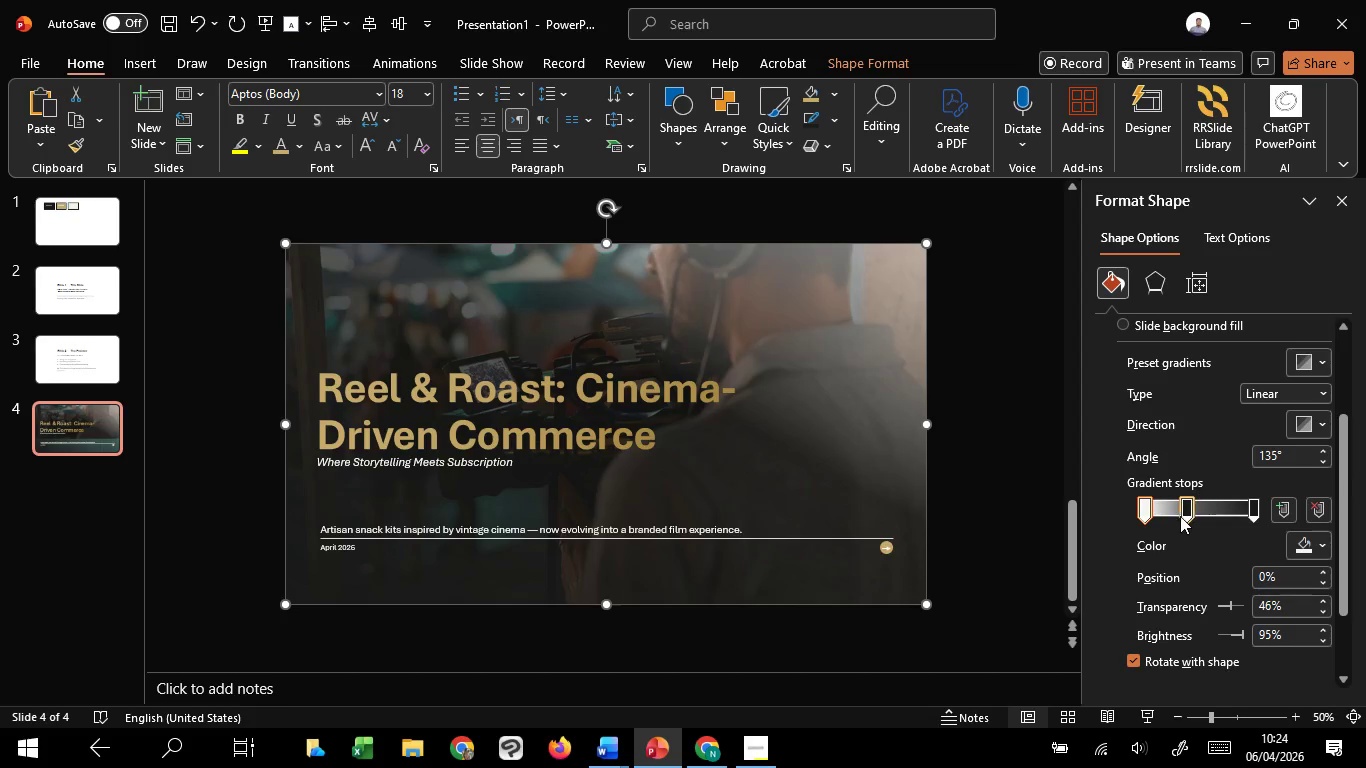 
left_click([1180, 515])
 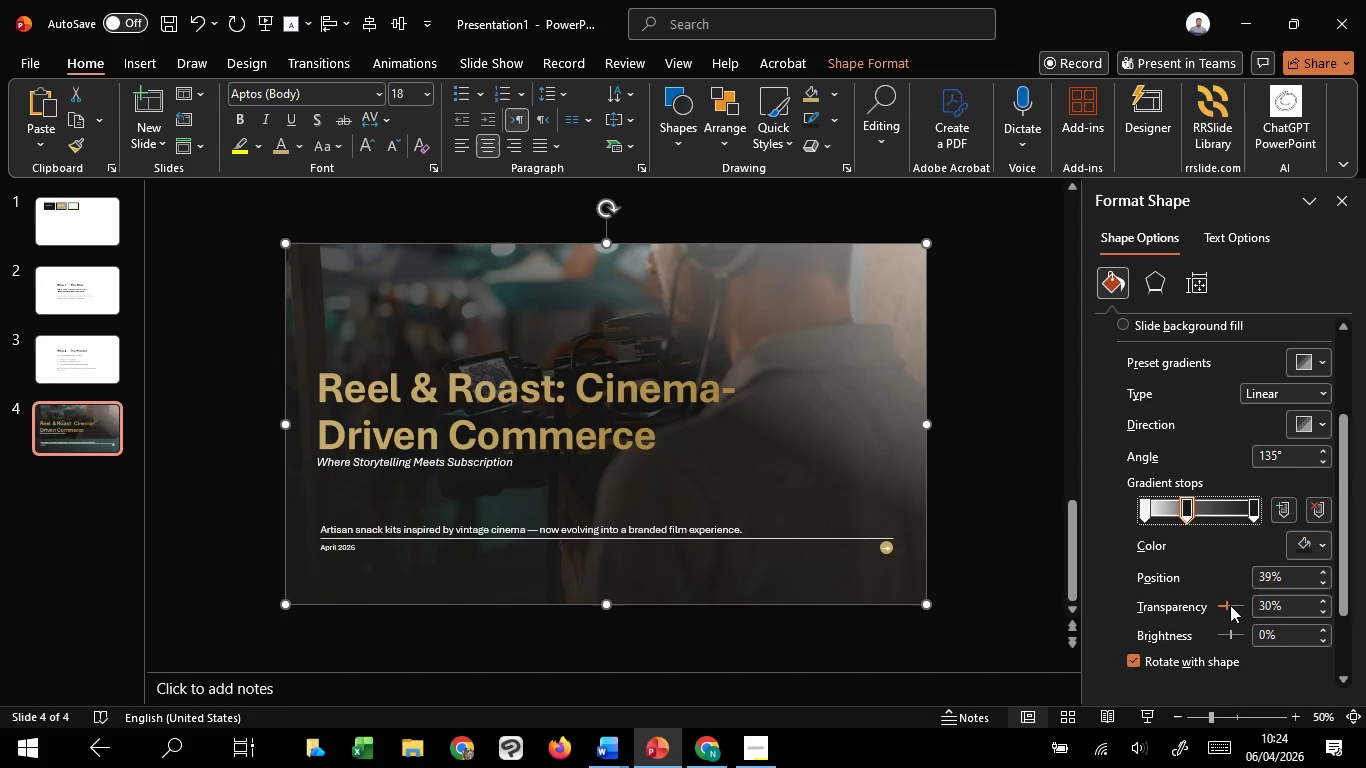 
scroll: coordinate [1229, 605], scroll_direction: down, amount: 14.0
 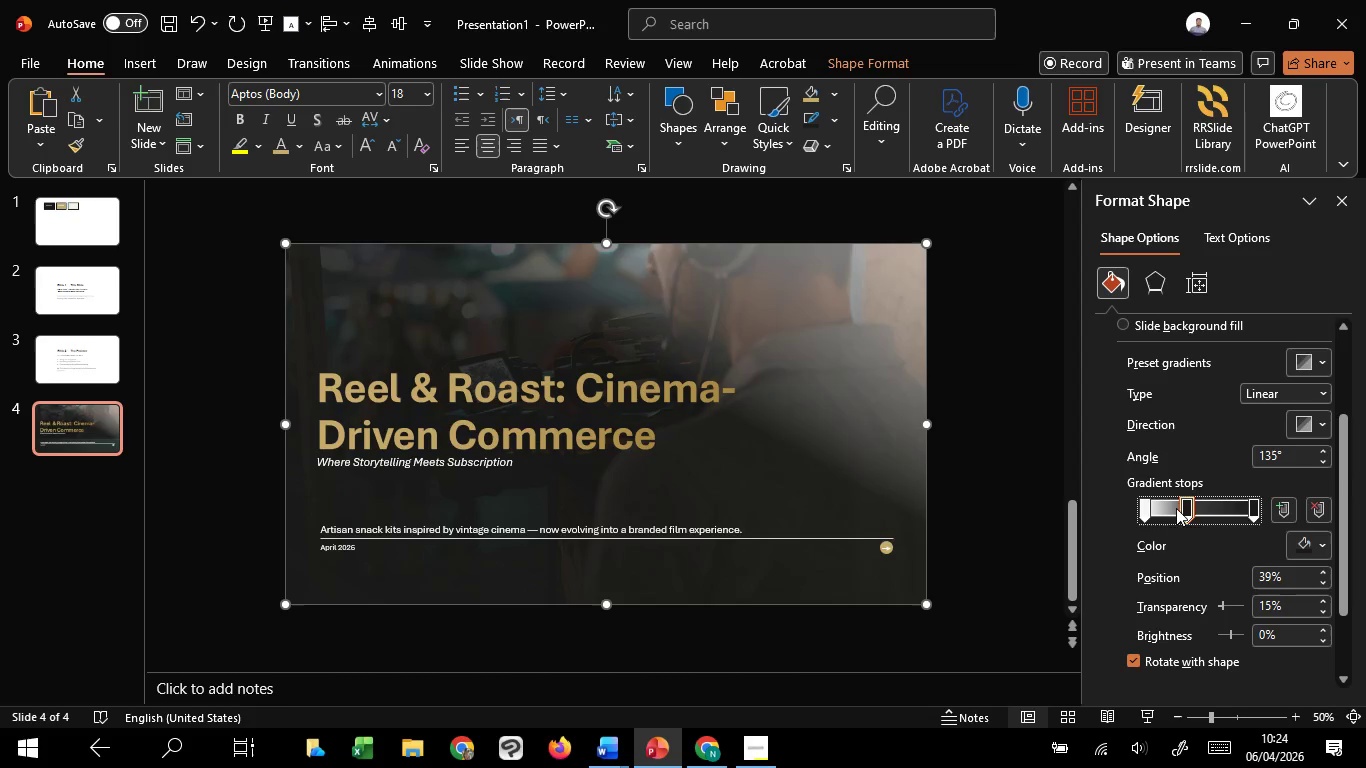 
left_click_drag(start_coordinate=[1182, 507], to_coordinate=[1191, 510])
 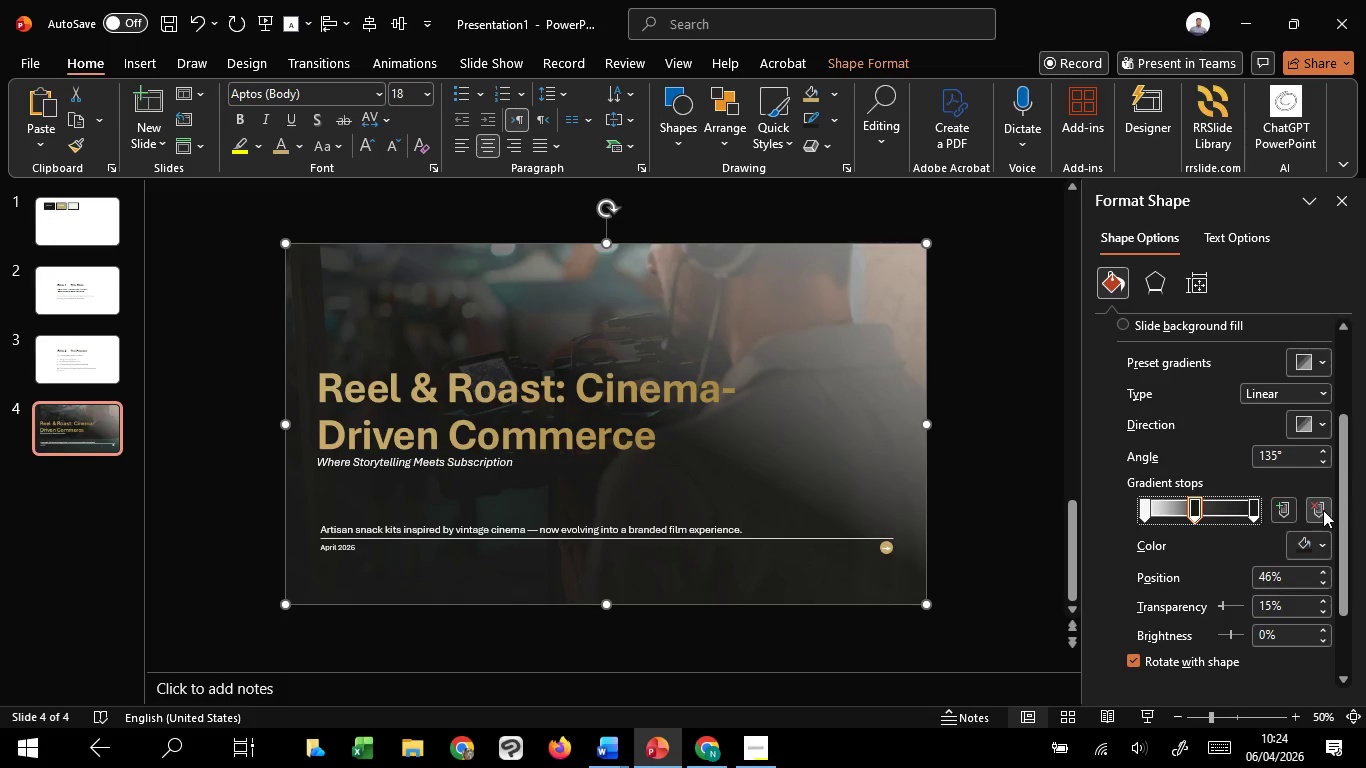 
left_click([1323, 510])
 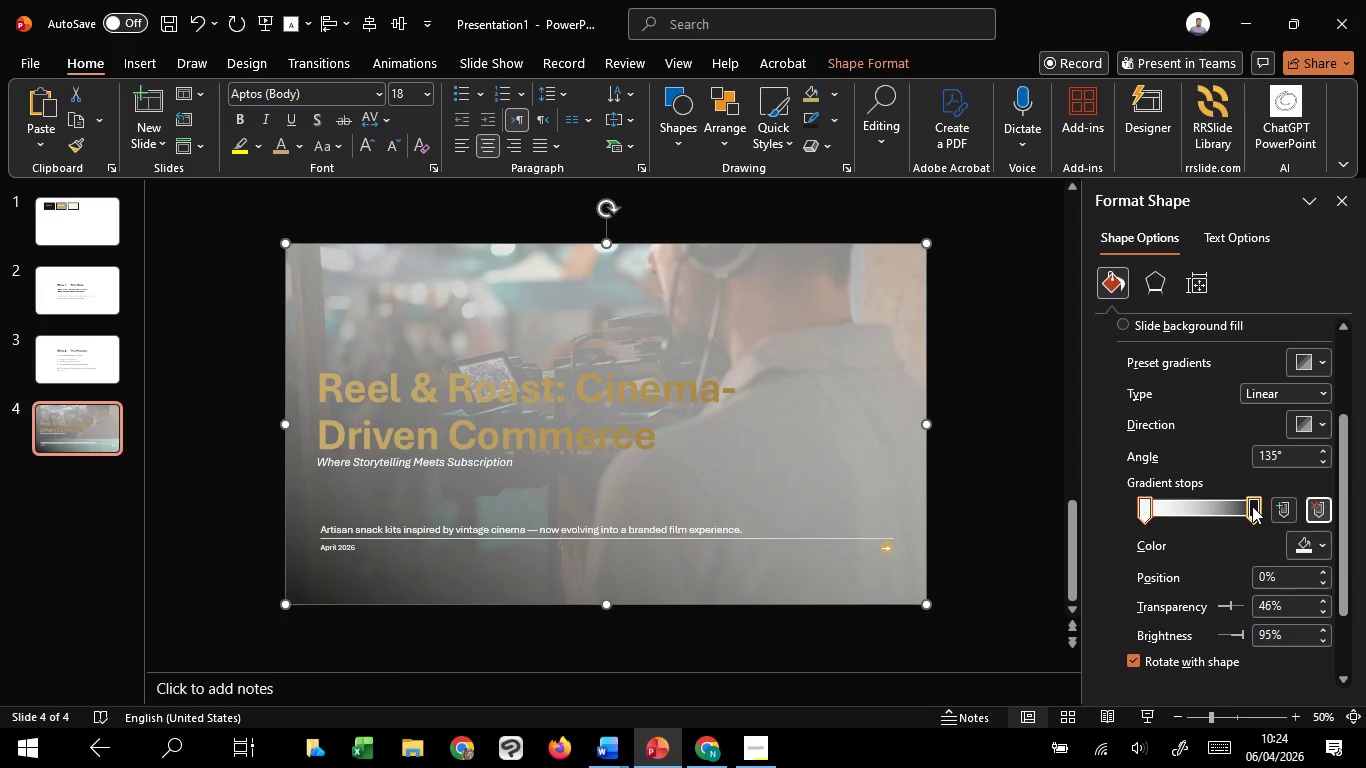 
left_click([1252, 506])
 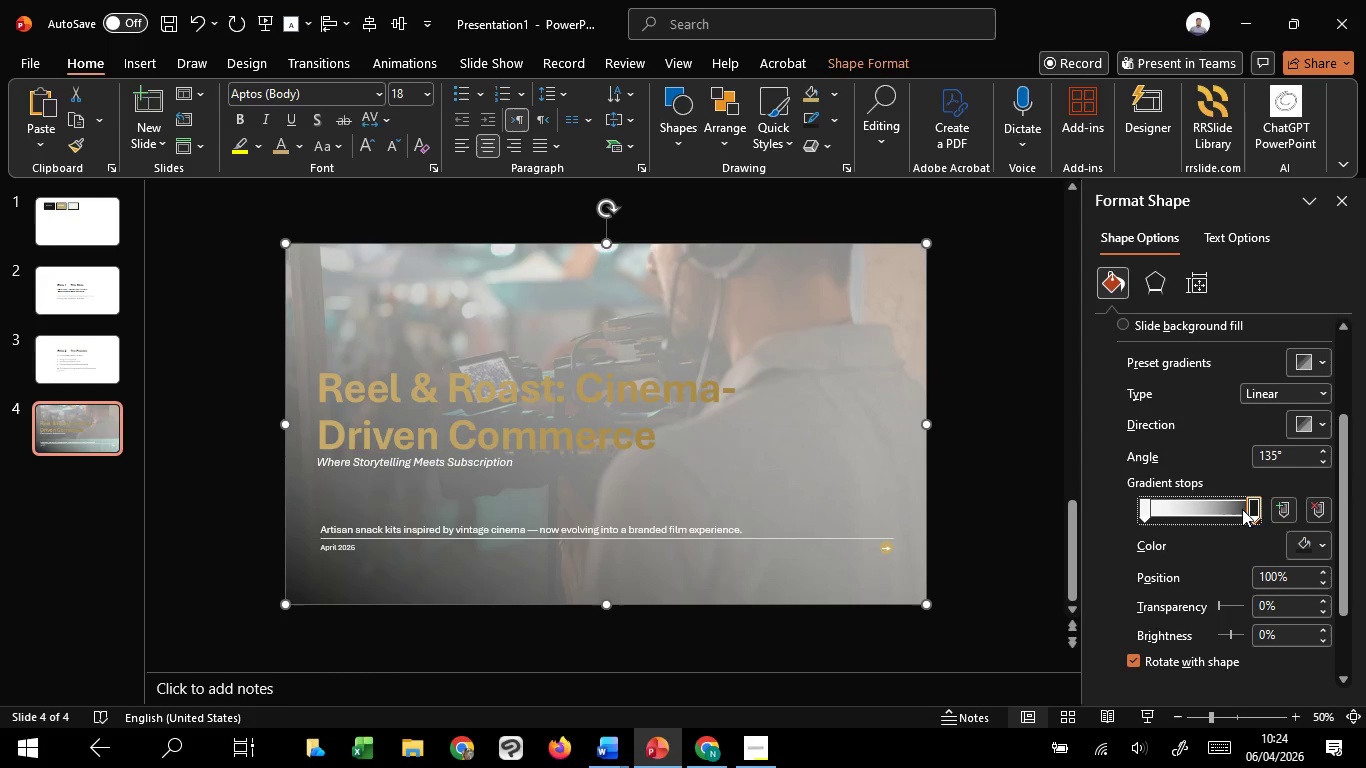 
left_click_drag(start_coordinate=[1248, 503], to_coordinate=[1284, 527])
 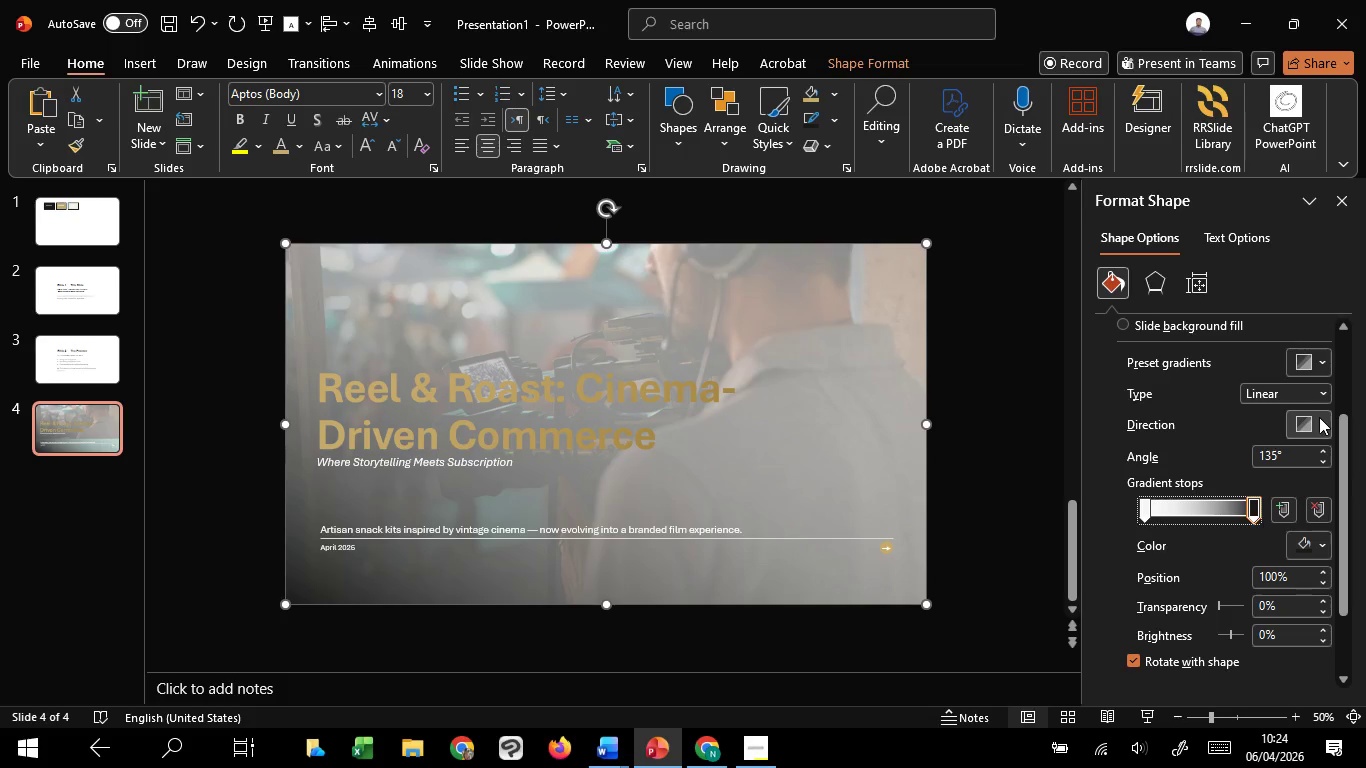 
left_click([1319, 417])
 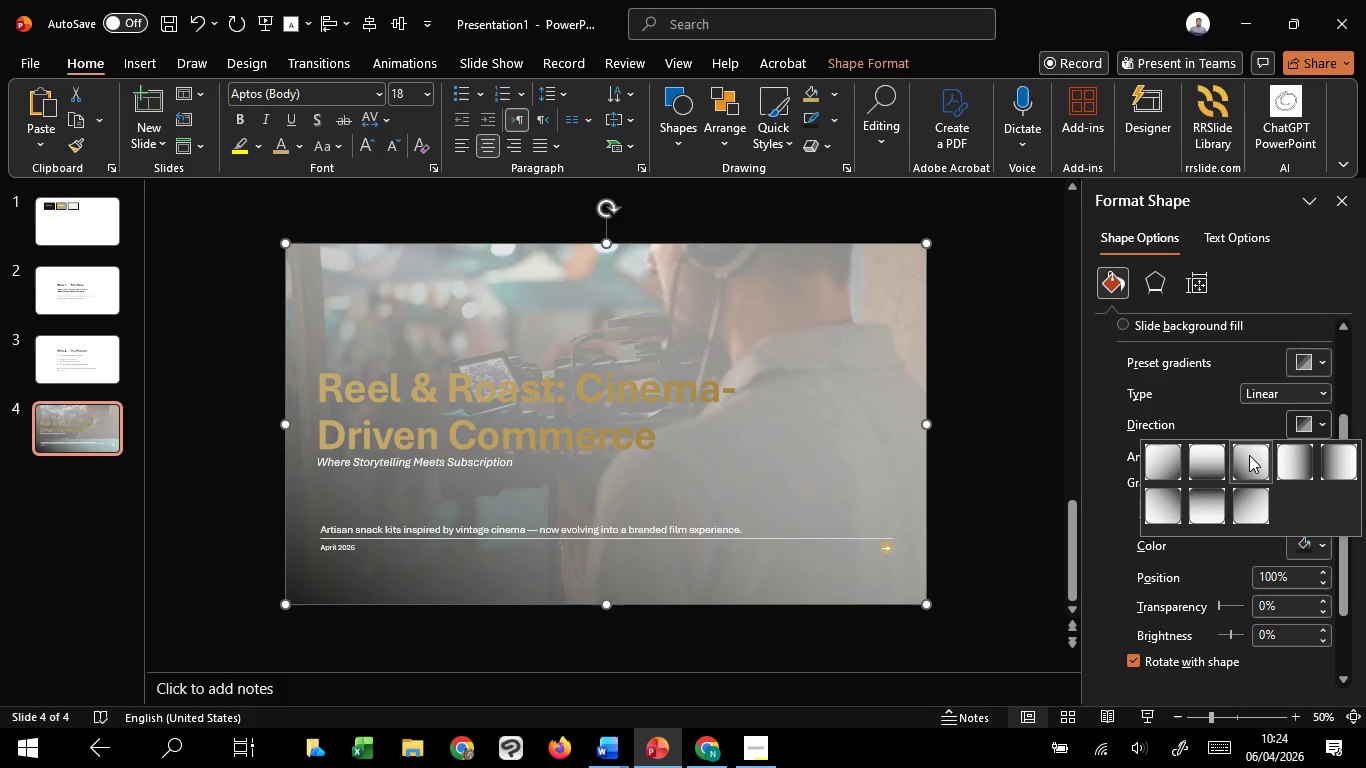 
left_click([1250, 455])
 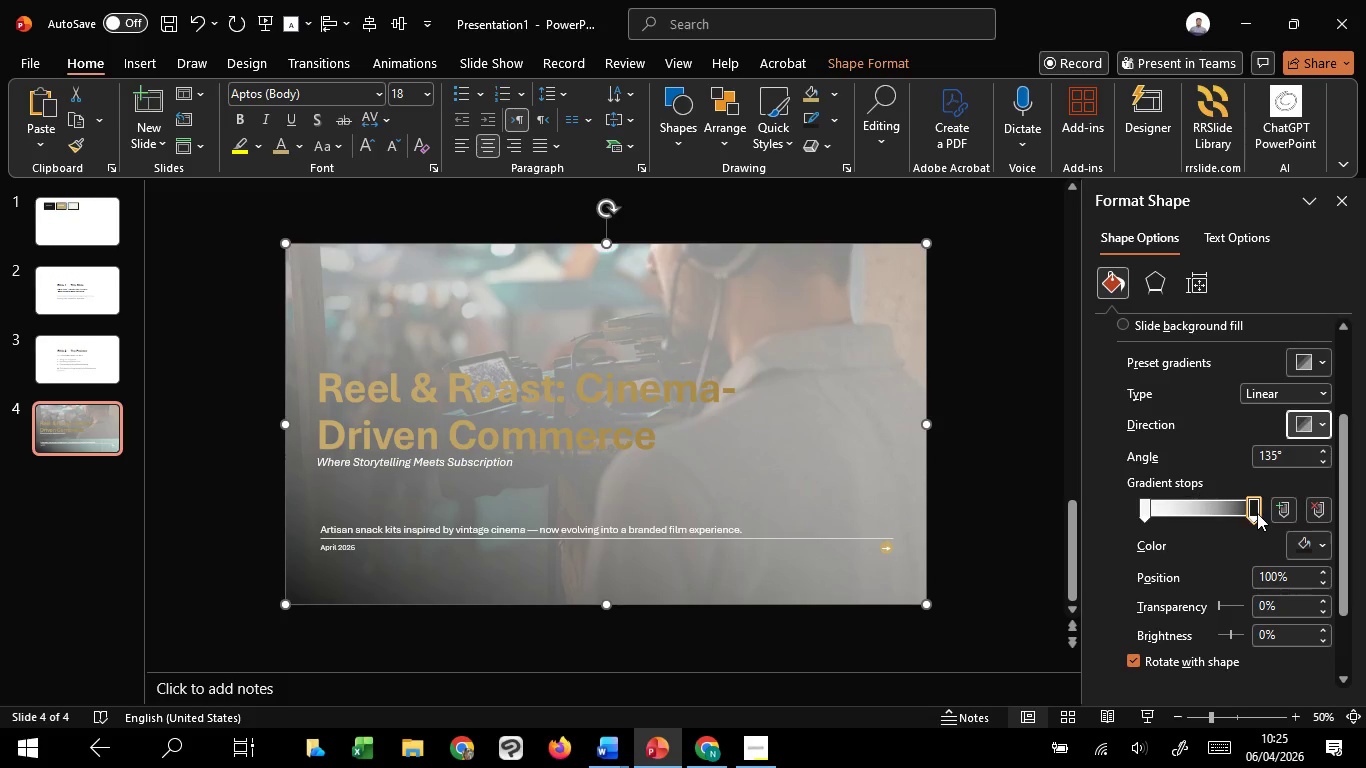 
left_click_drag(start_coordinate=[1254, 512], to_coordinate=[1276, 529])
 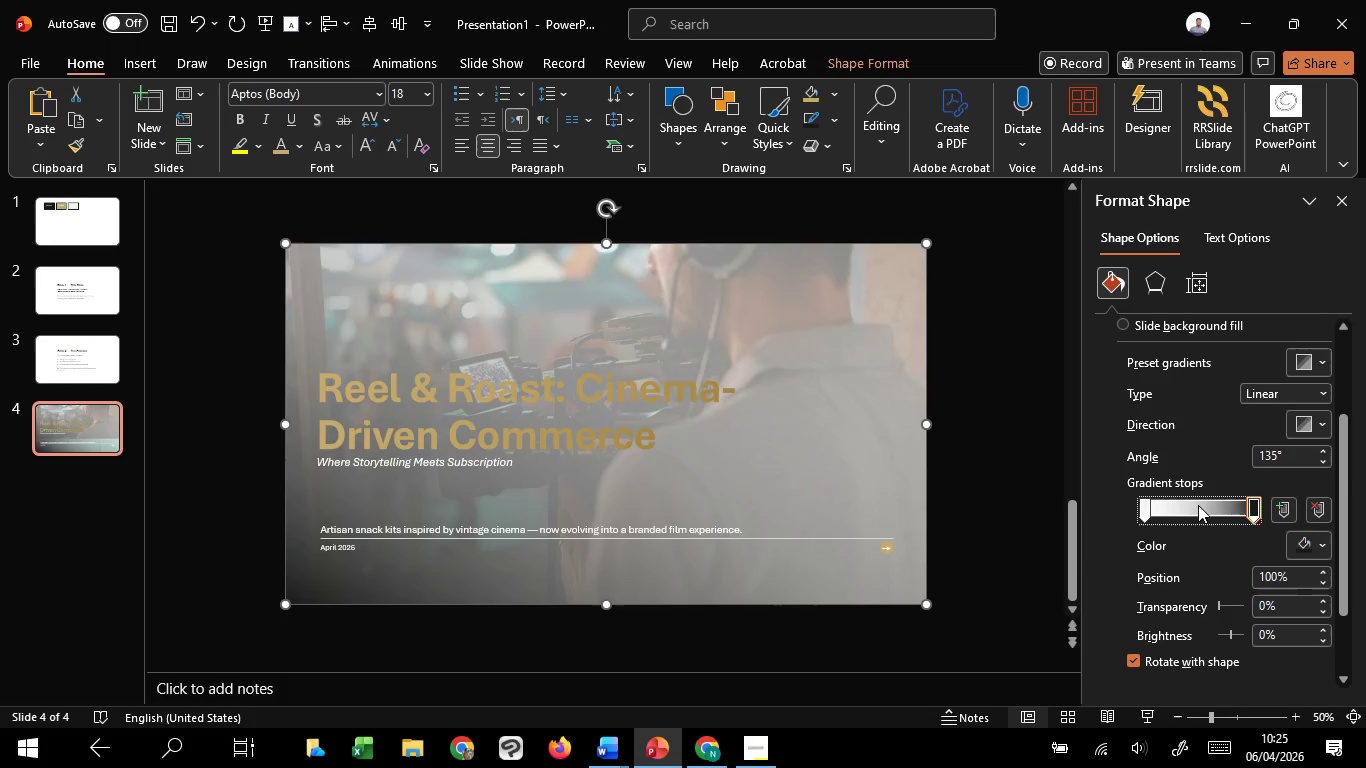 
left_click([1198, 505])
 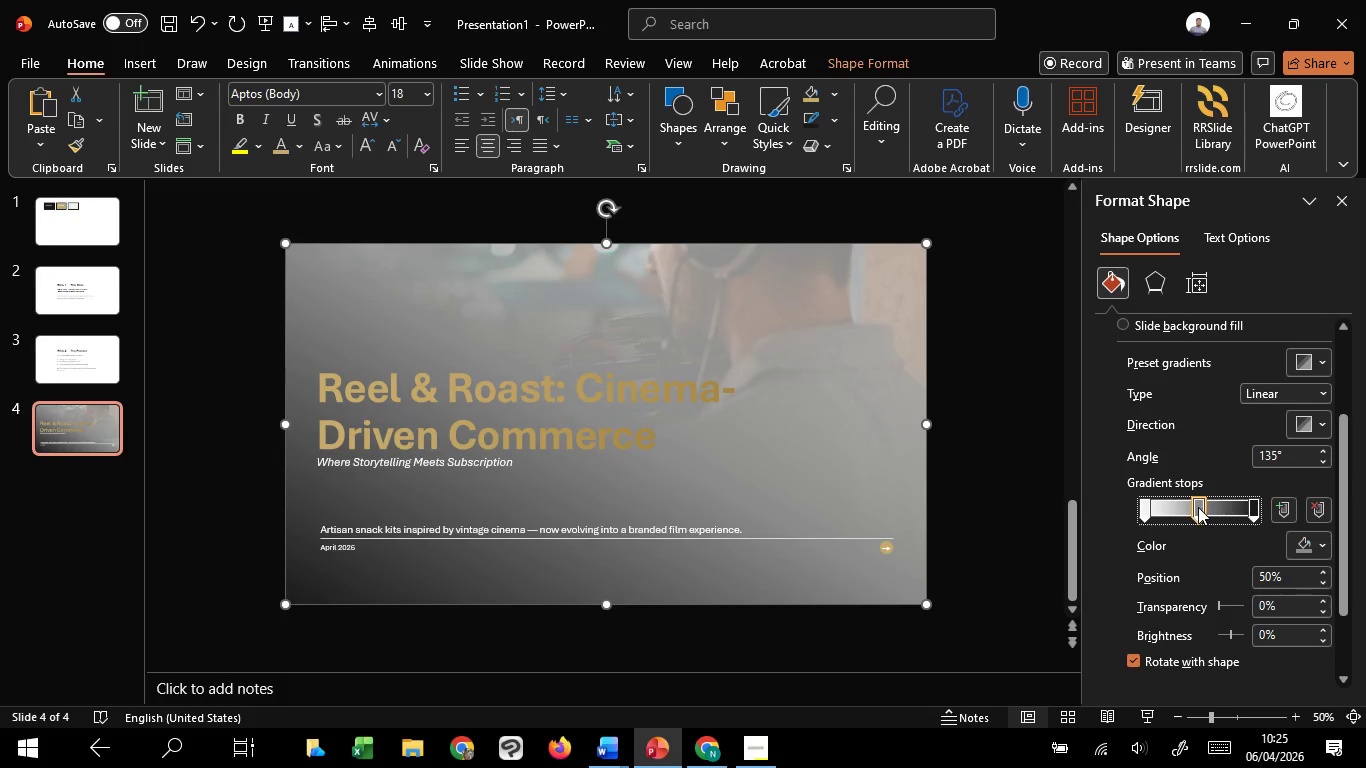 
left_click([1308, 544])
 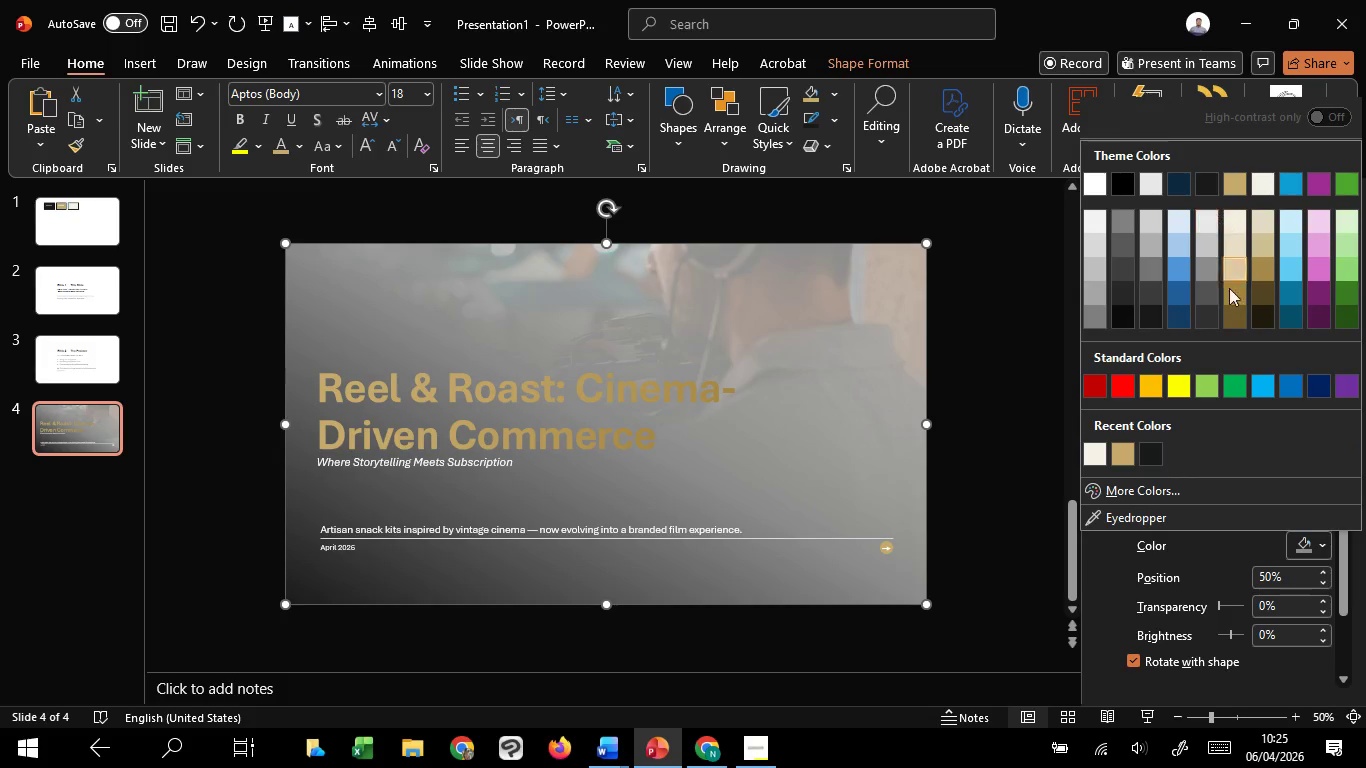 
left_click([1204, 297])
 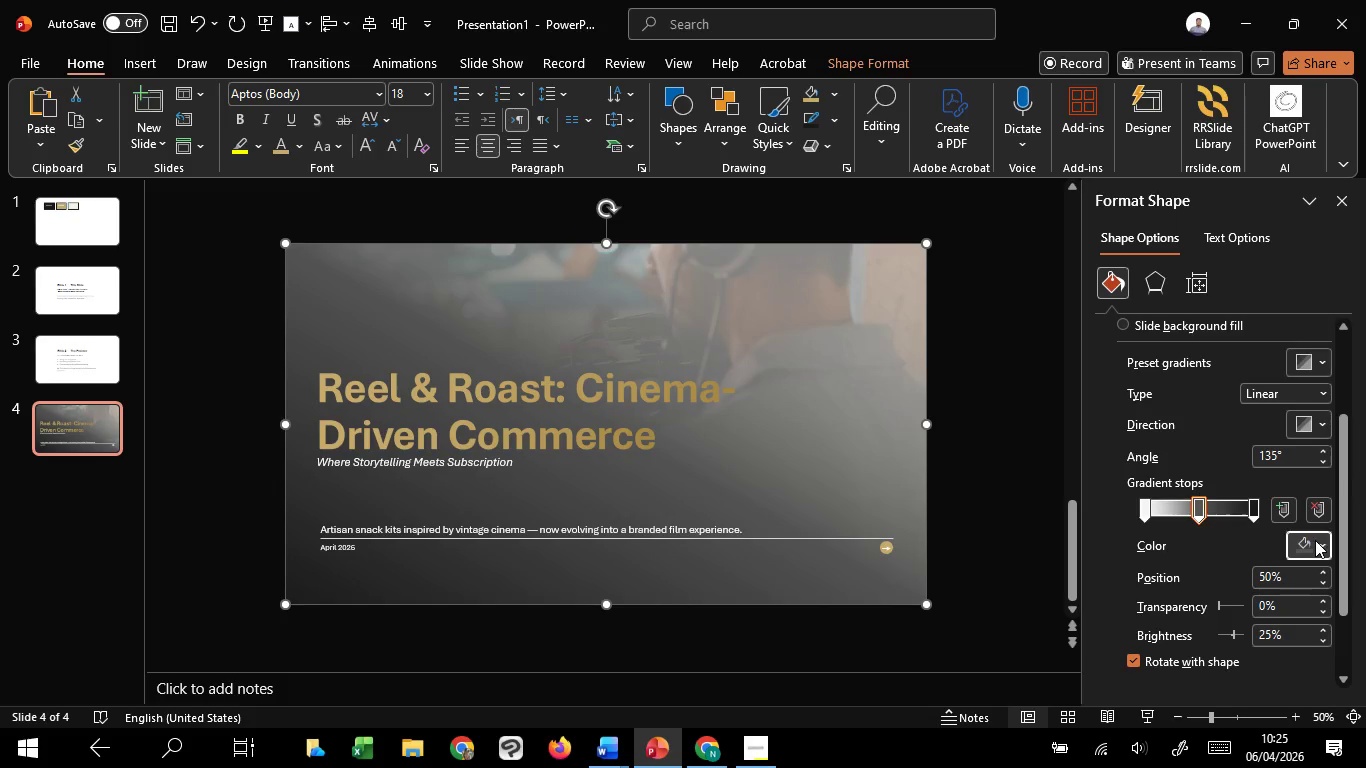 
left_click([1206, 193])
 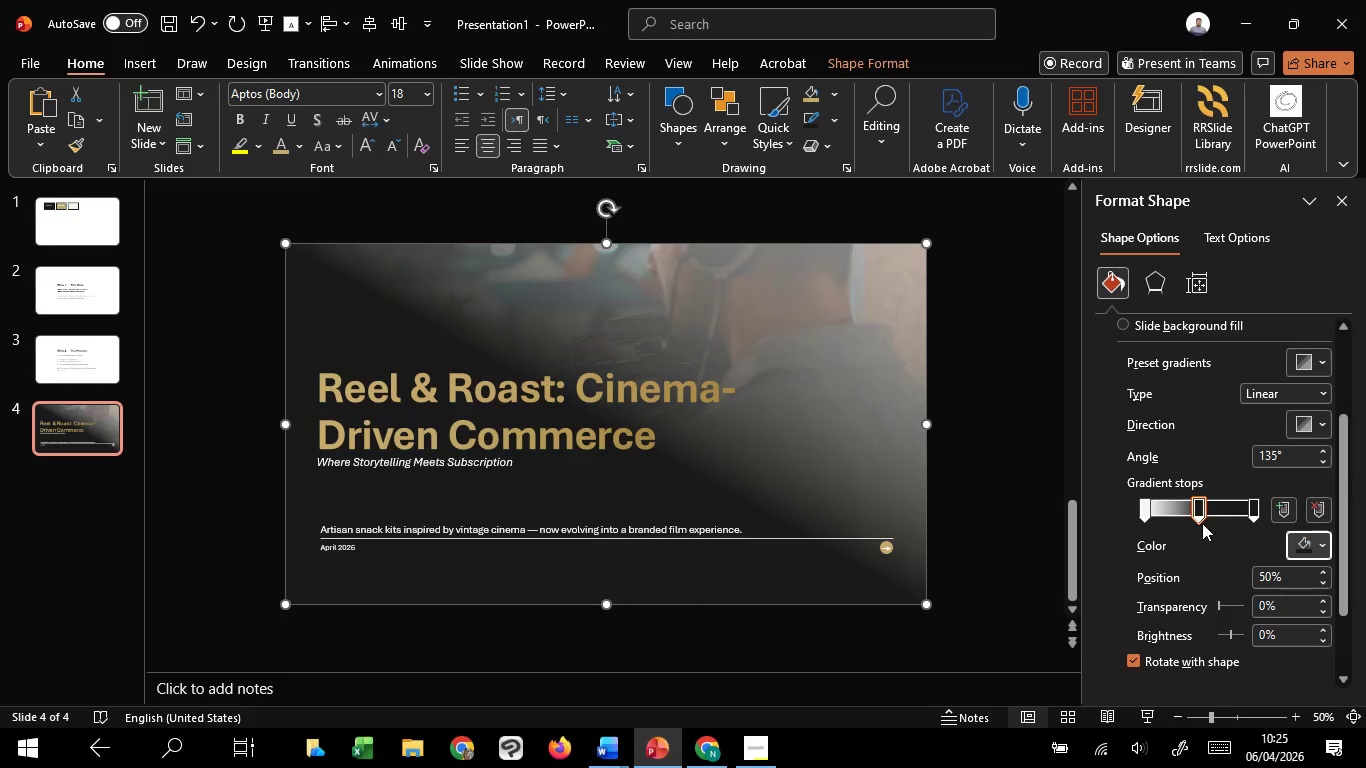 
left_click([1181, 502])
 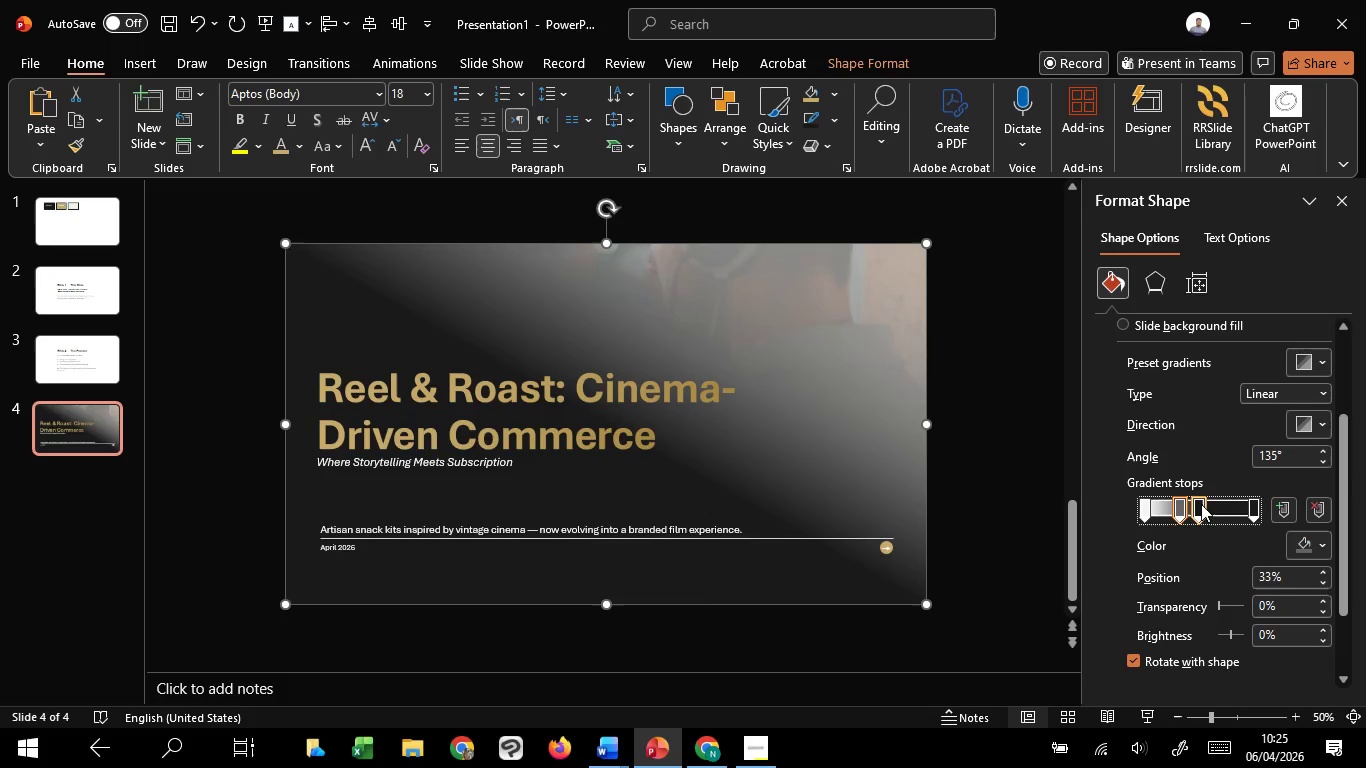 
left_click_drag(start_coordinate=[1201, 504], to_coordinate=[1241, 515])
 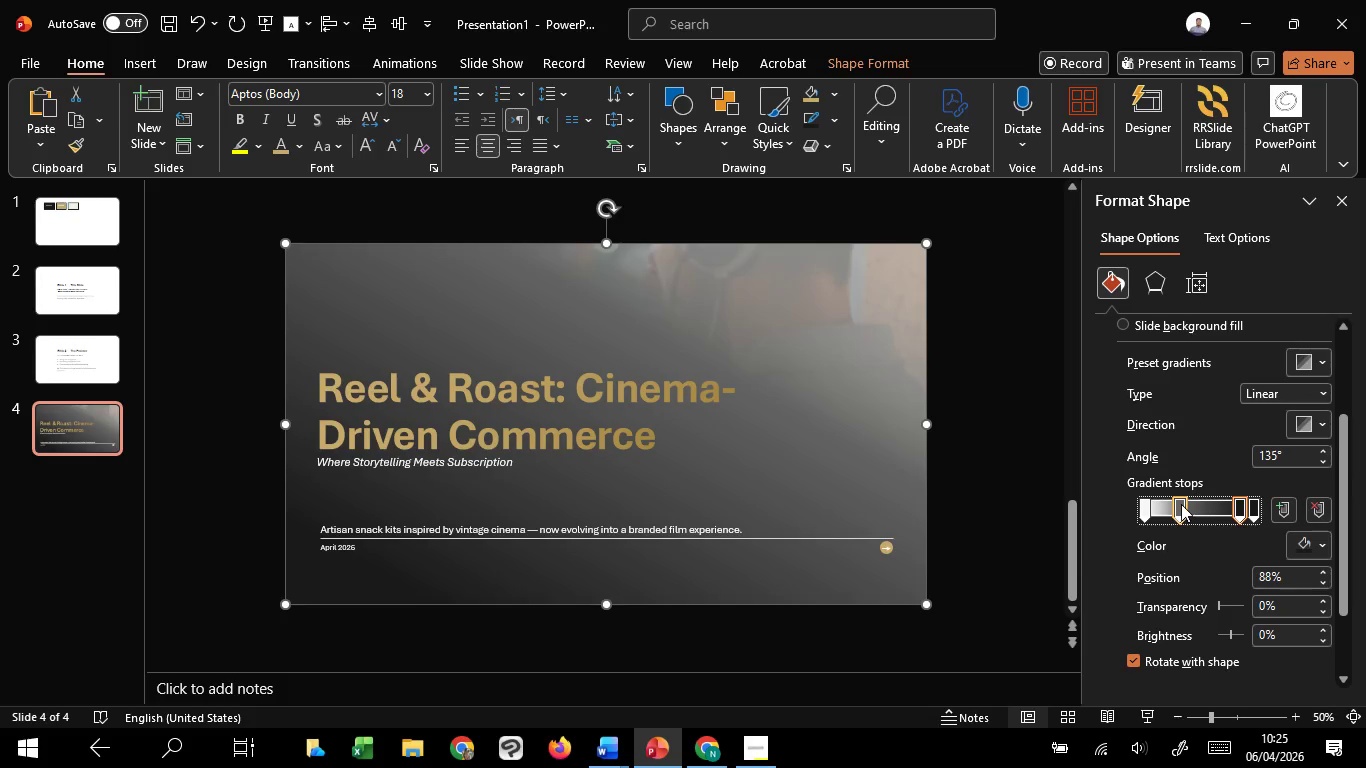 
left_click([1181, 504])
 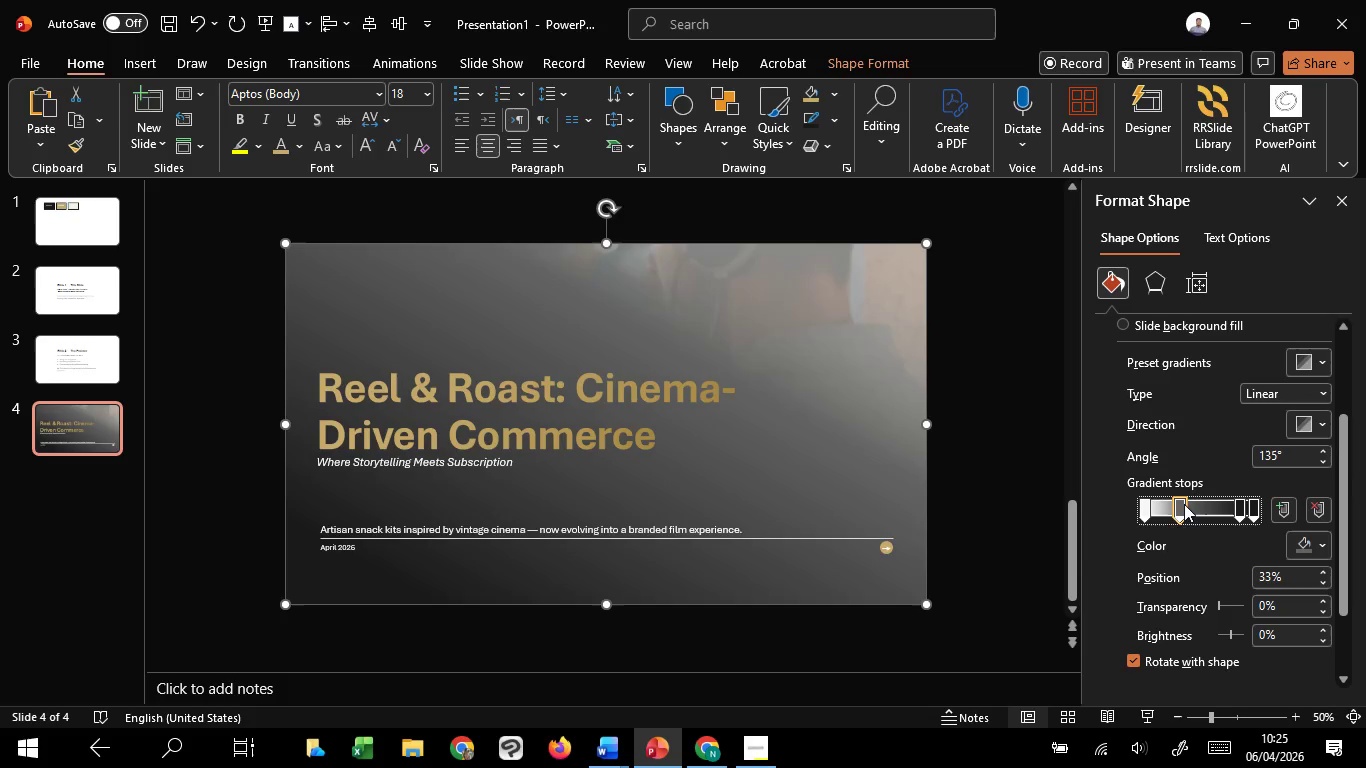 
left_click_drag(start_coordinate=[1183, 504], to_coordinate=[1198, 508])
 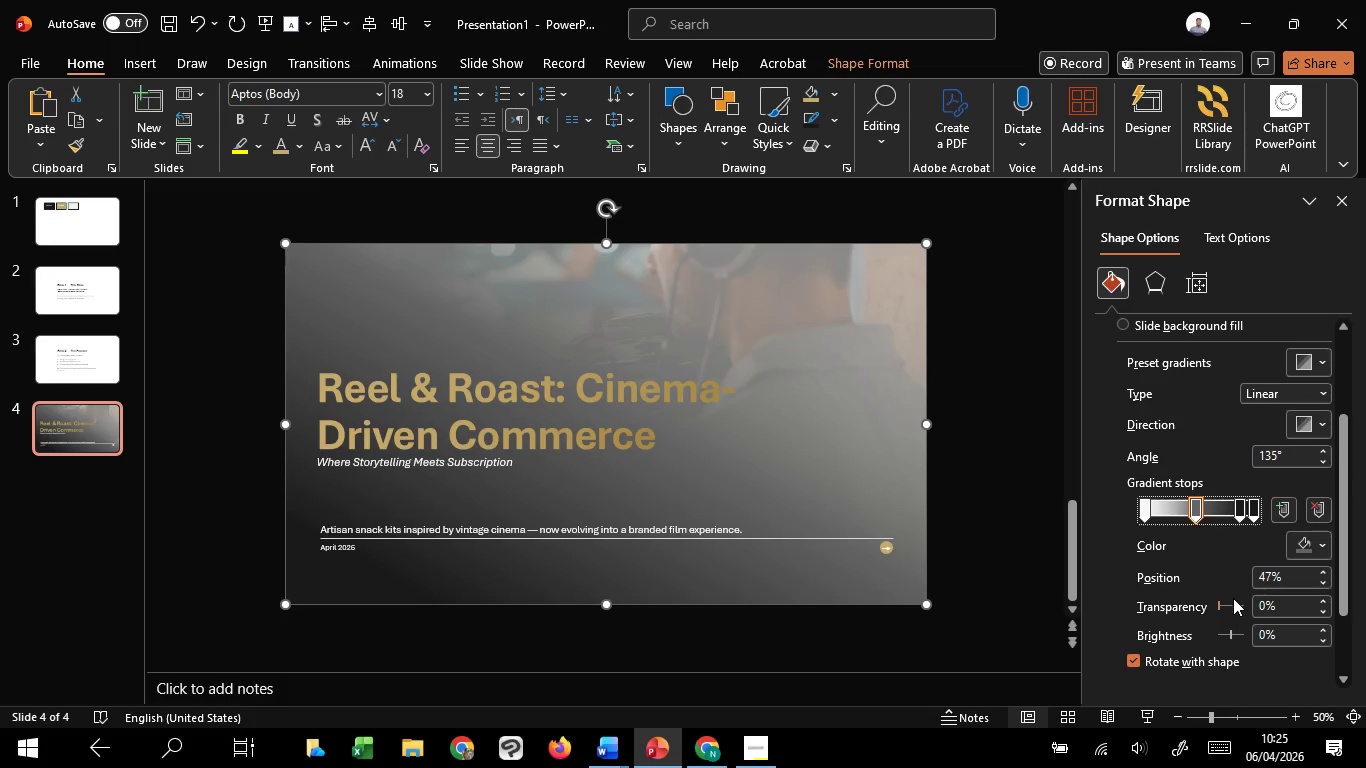 
scroll: coordinate [1236, 600], scroll_direction: up, amount: 12.0
 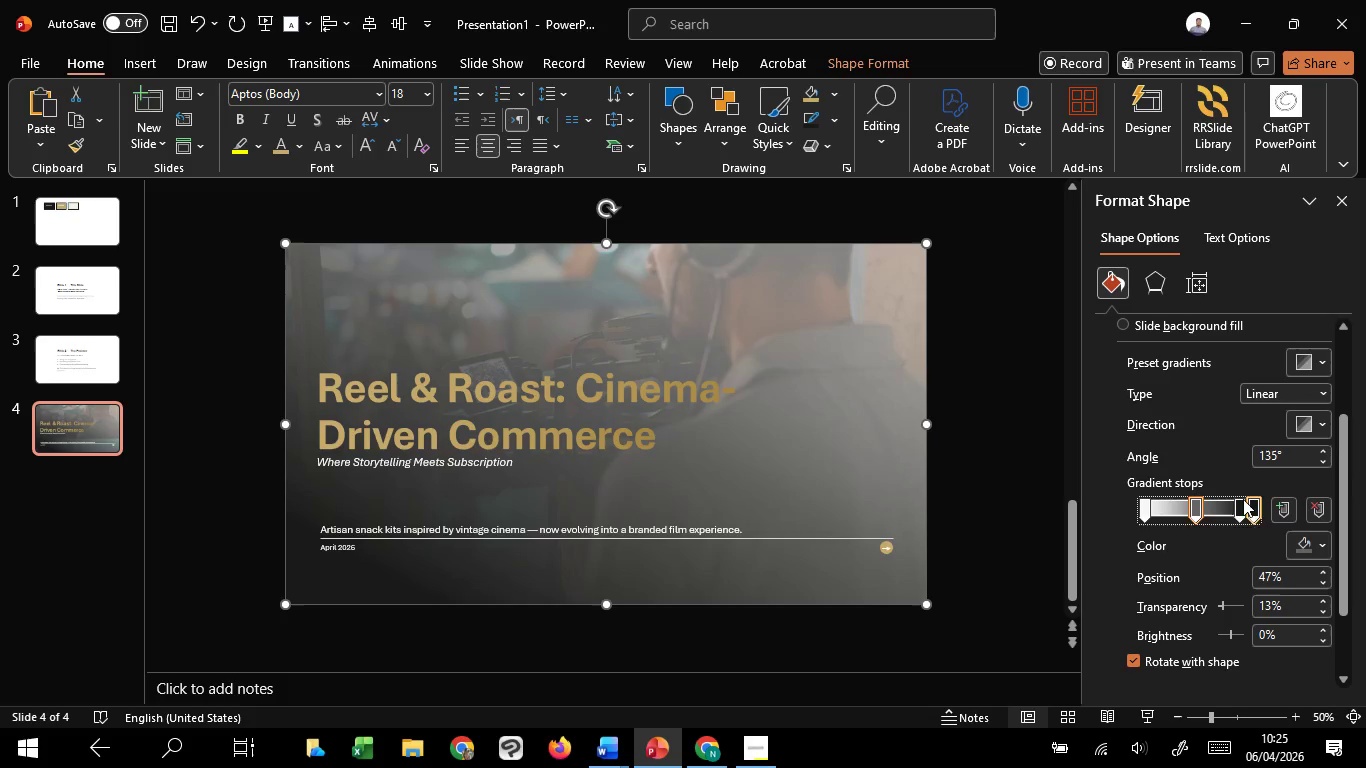 
left_click([1236, 501])
 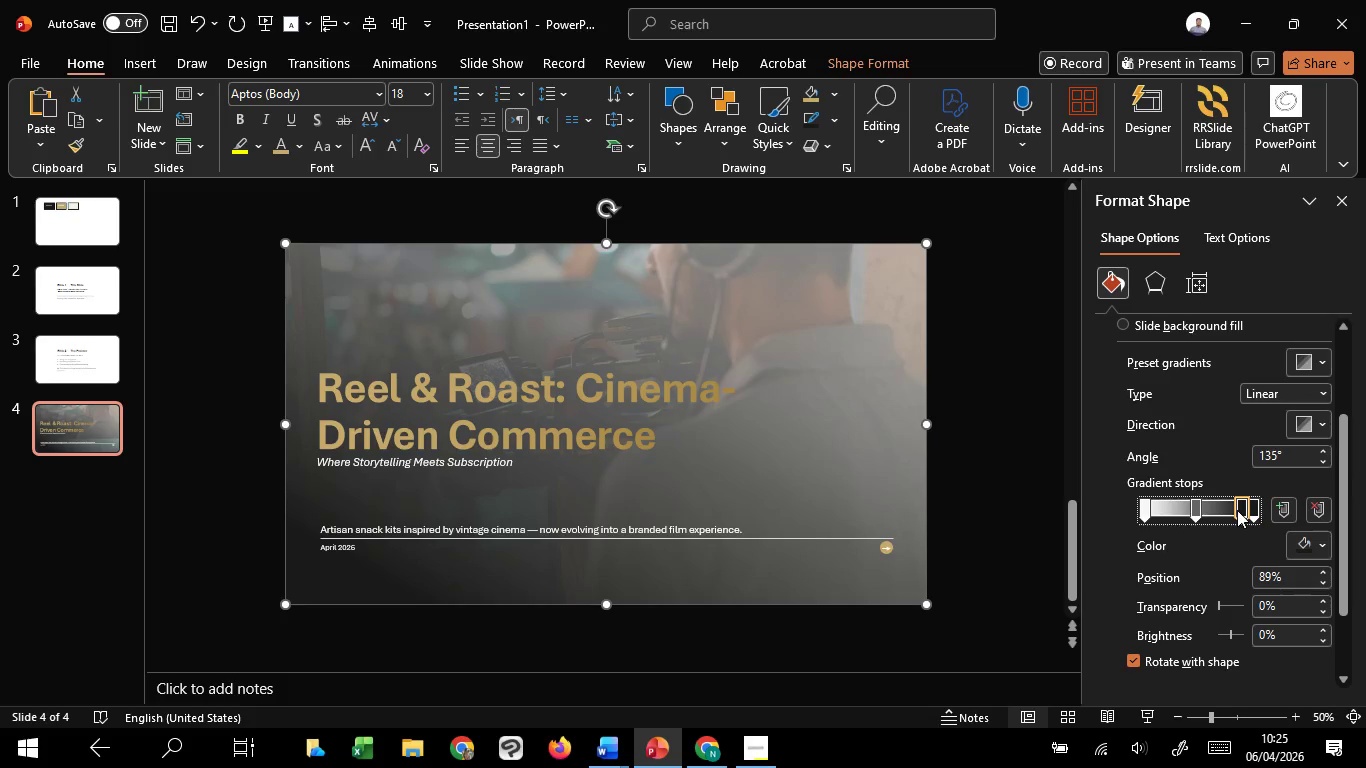 
wait(6.92)
 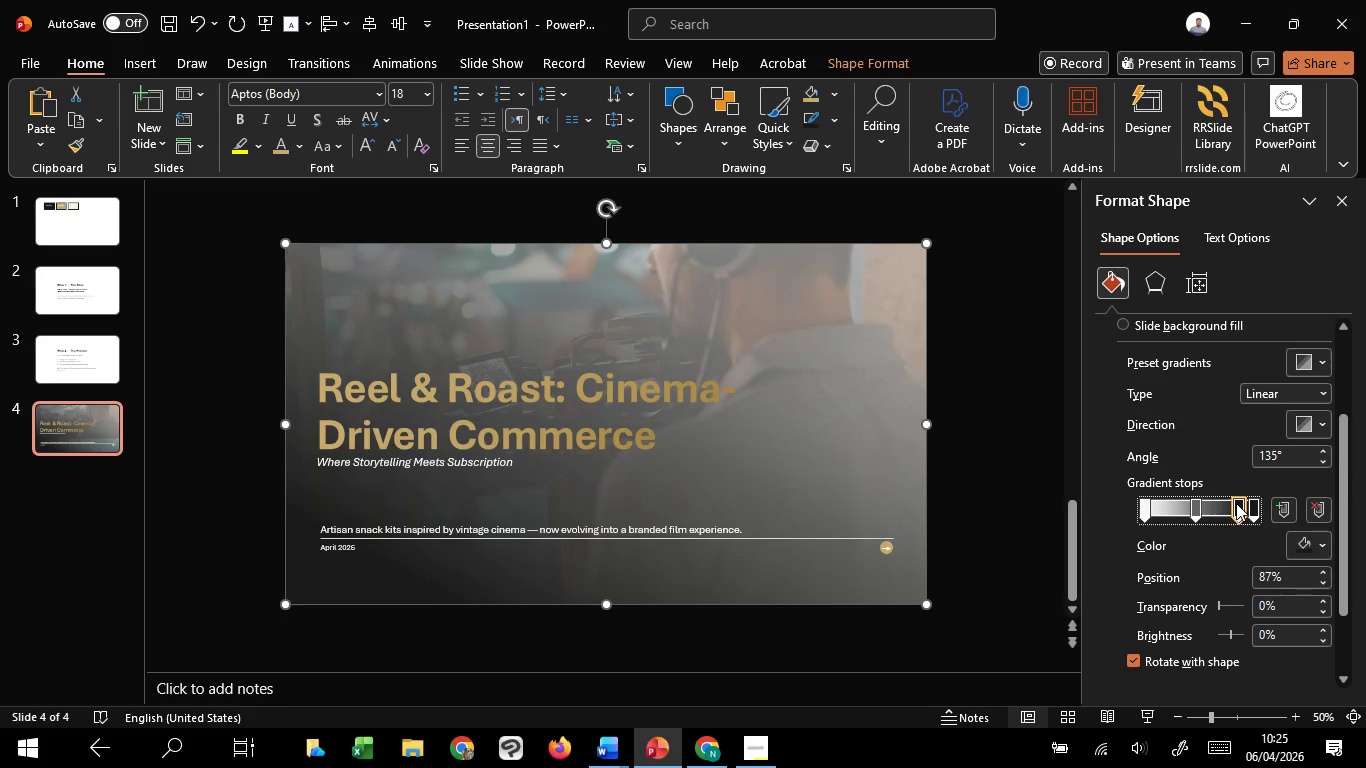 
left_click([971, 569])
 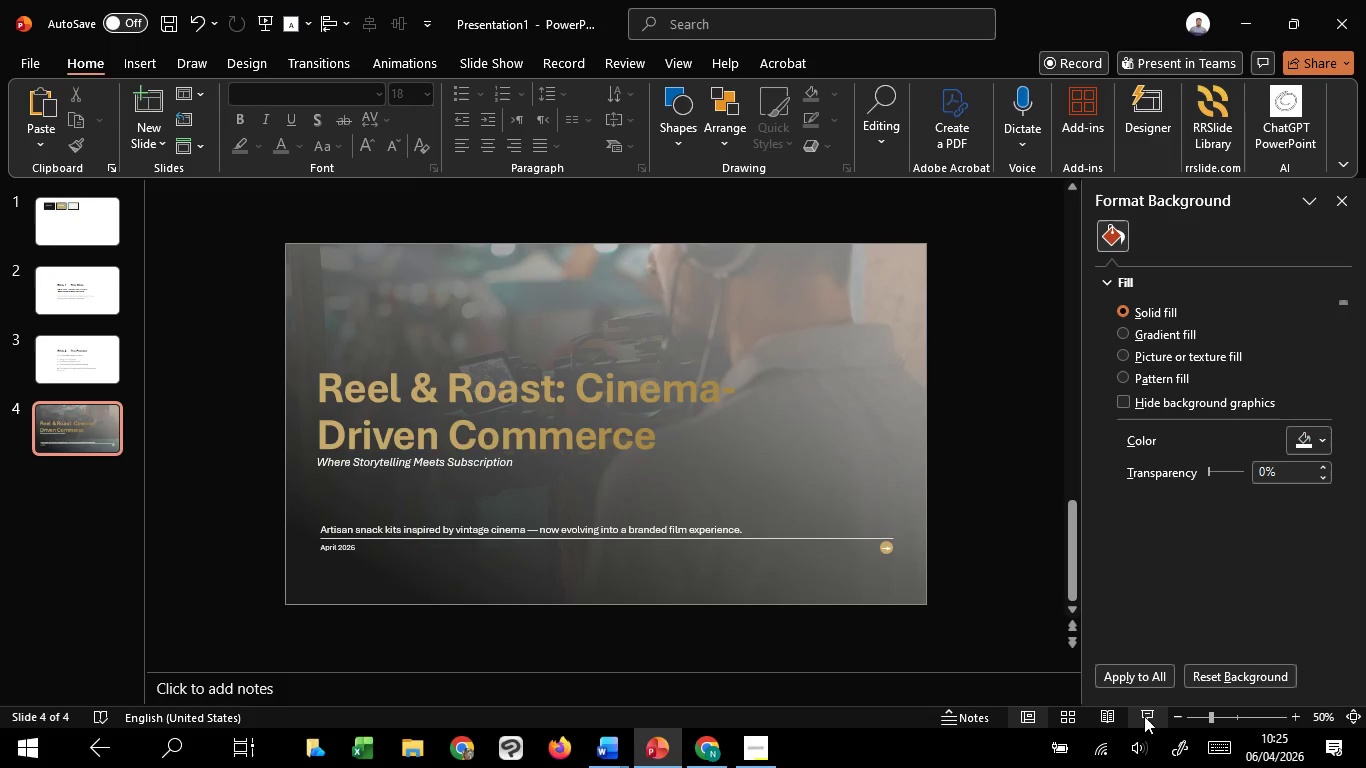 
left_click([1144, 716])
 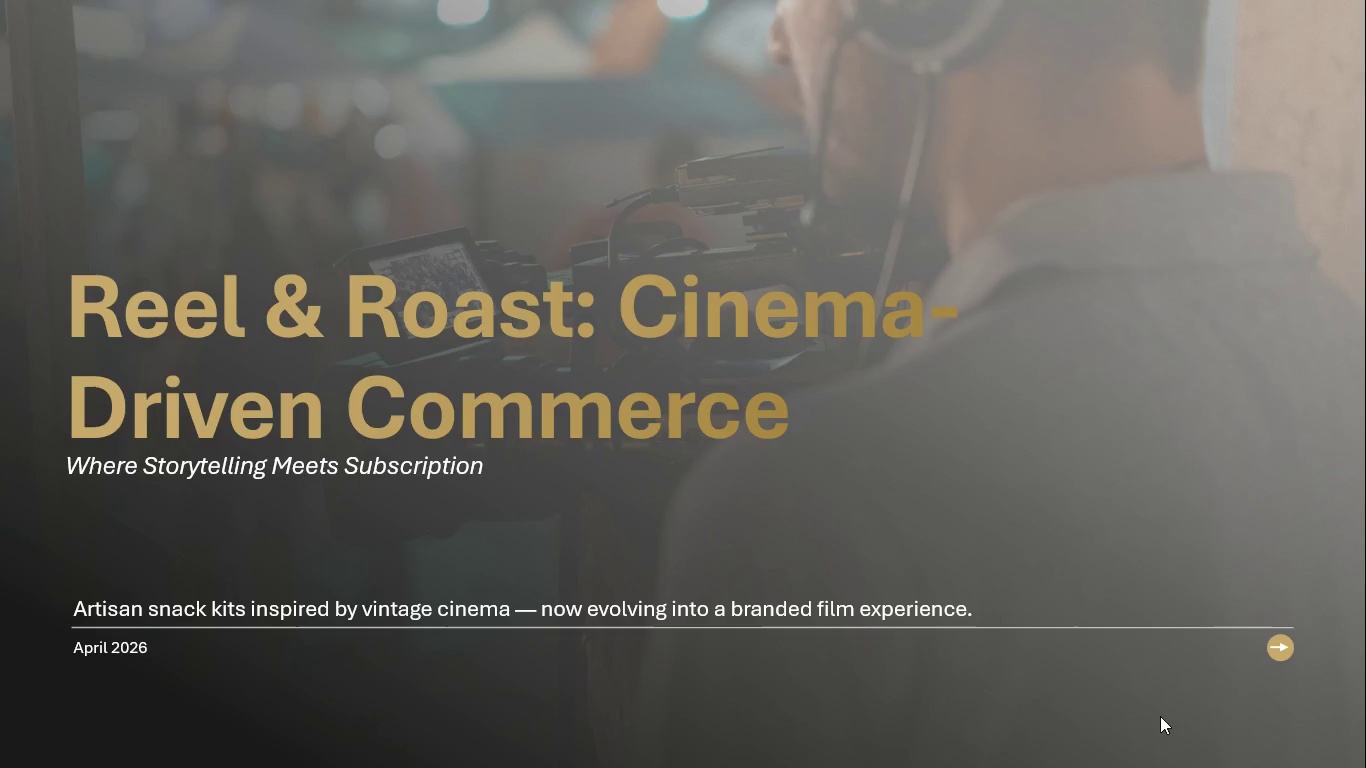 
wait(8.41)
 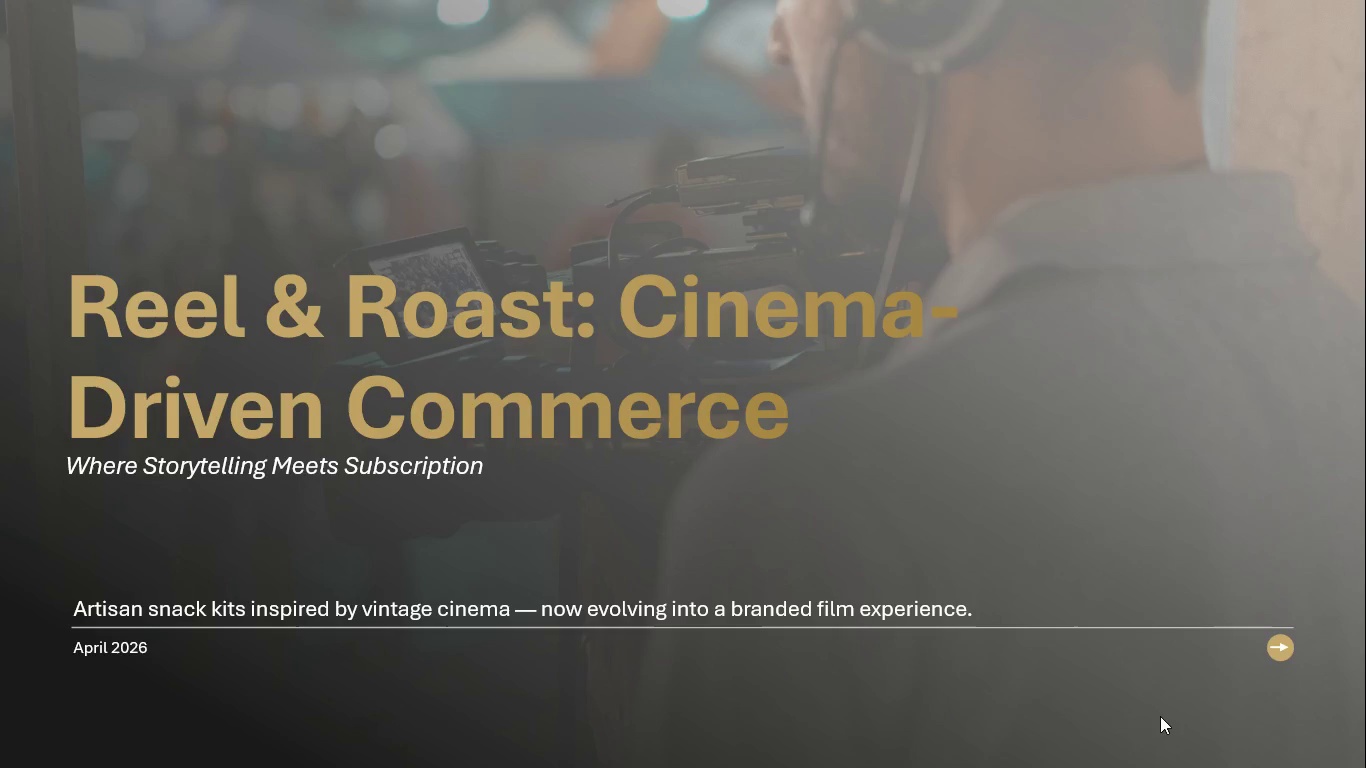 
key(Escape)
 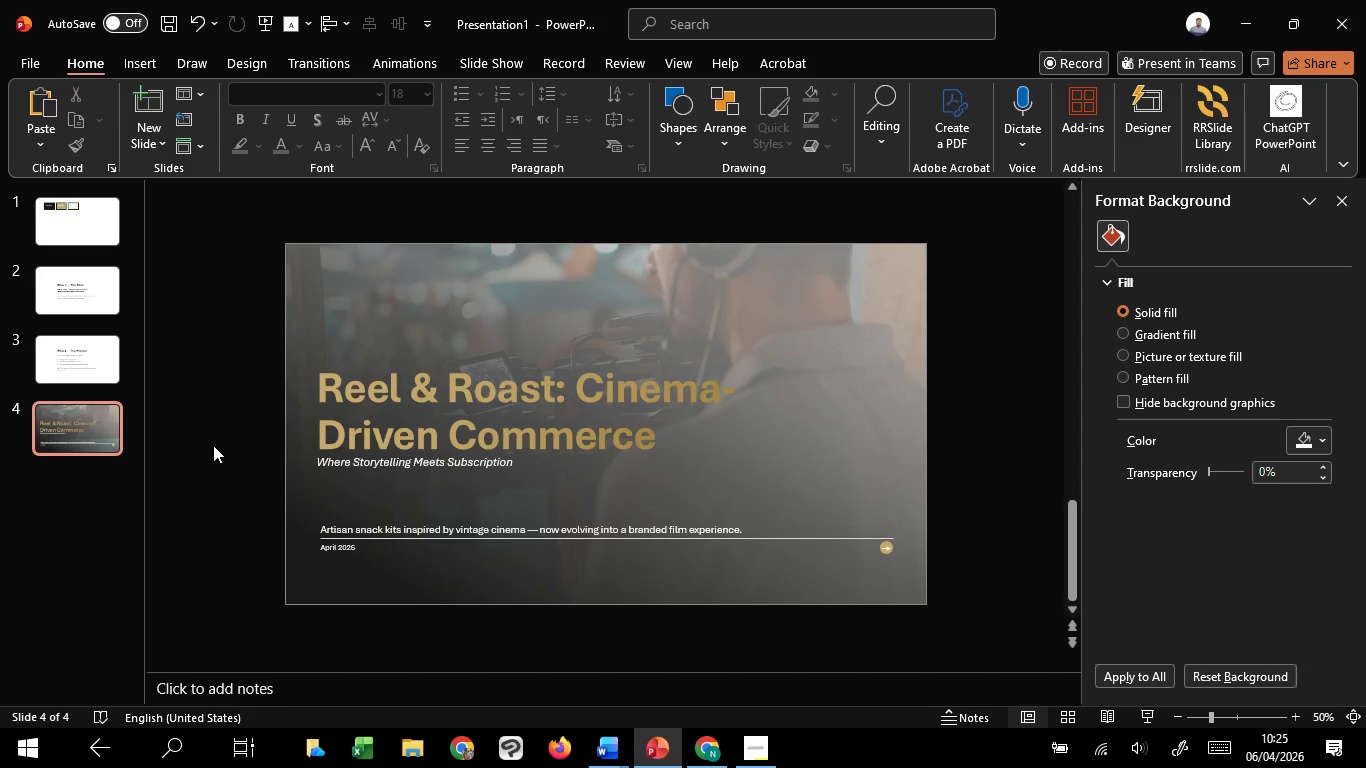 
left_click([213, 445])
 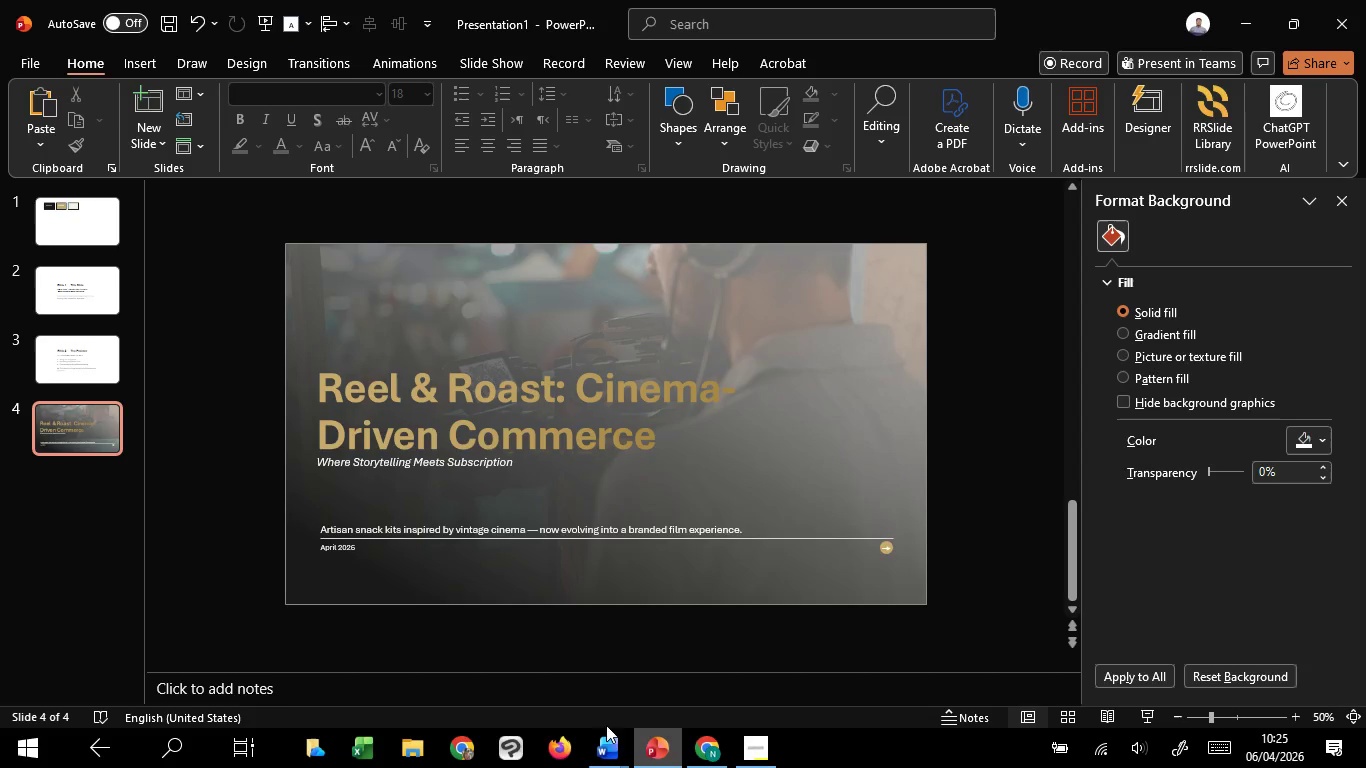 
left_click([51, 370])
 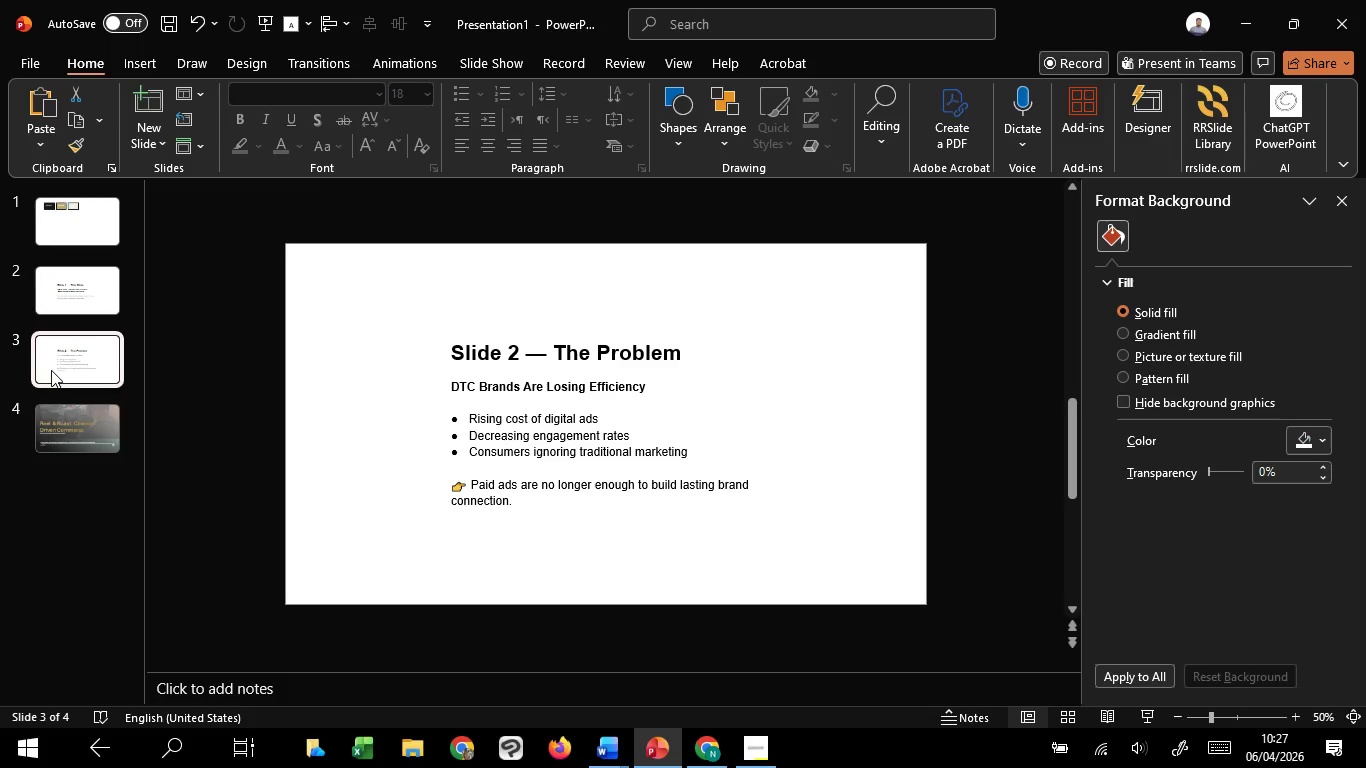 
wait(93.97)
 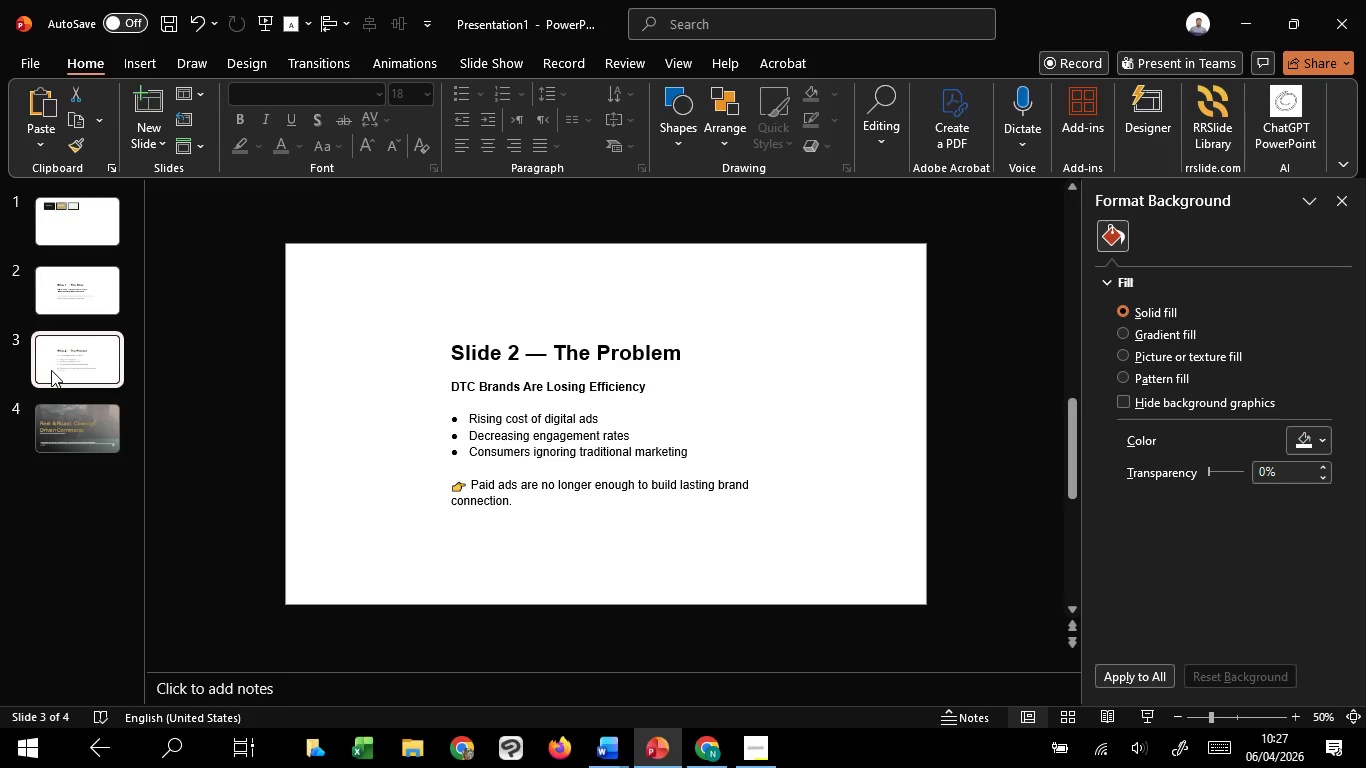 
left_click([75, 439])
 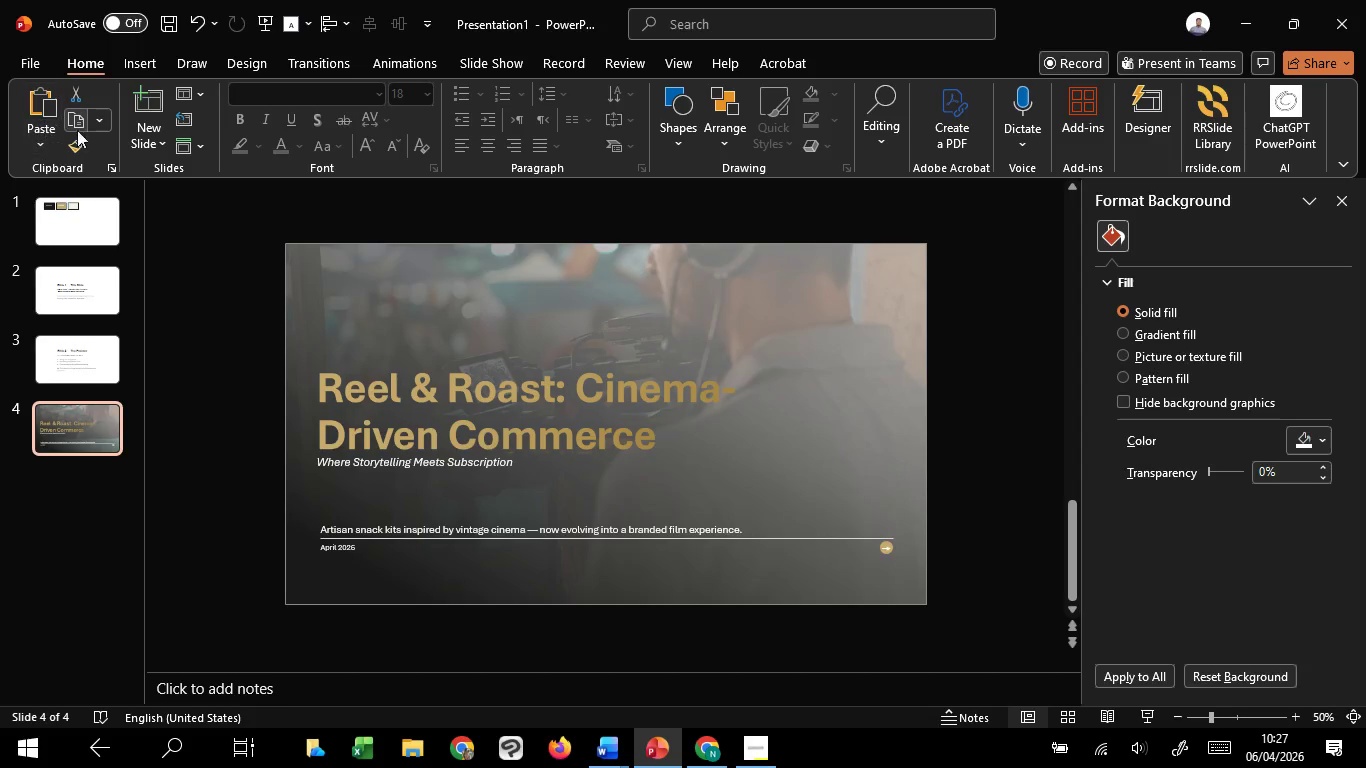 
left_click([142, 141])
 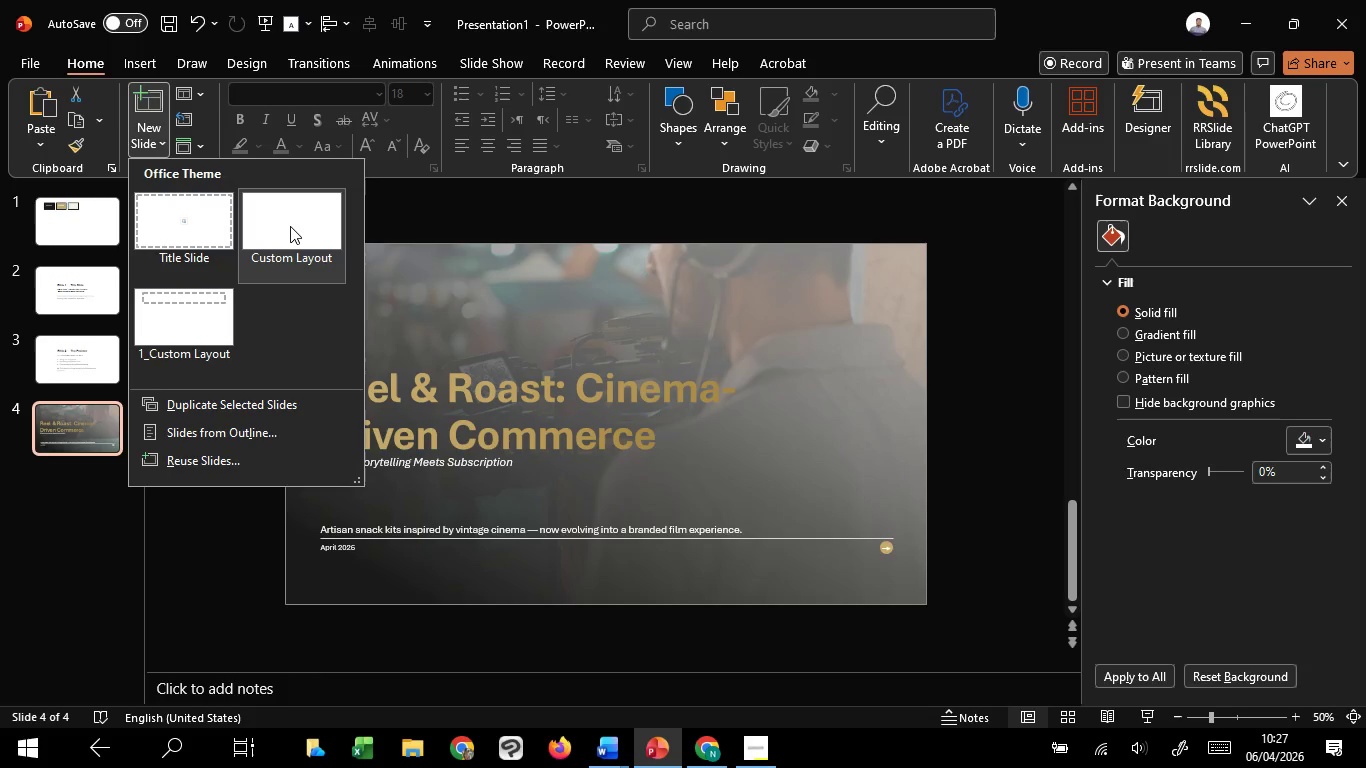 
left_click([290, 226])
 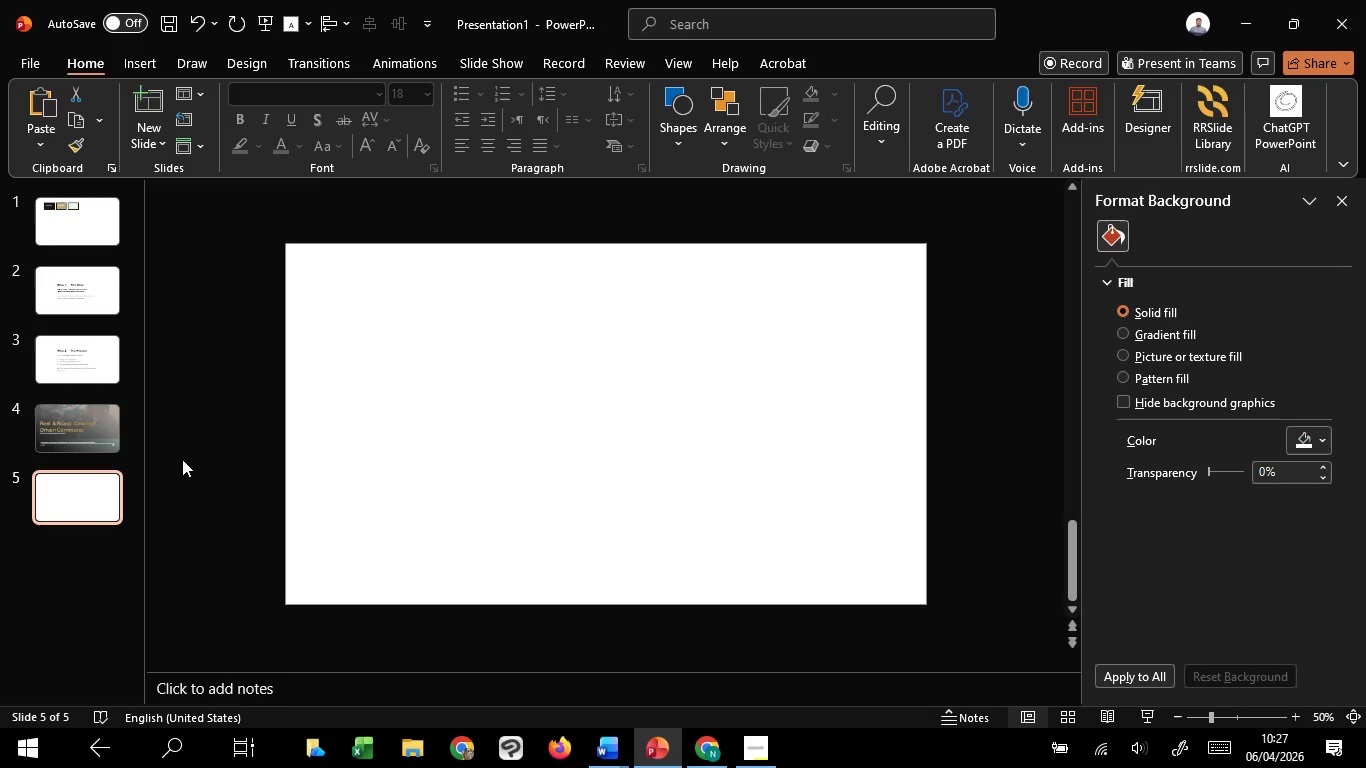 
left_click([181, 471])
 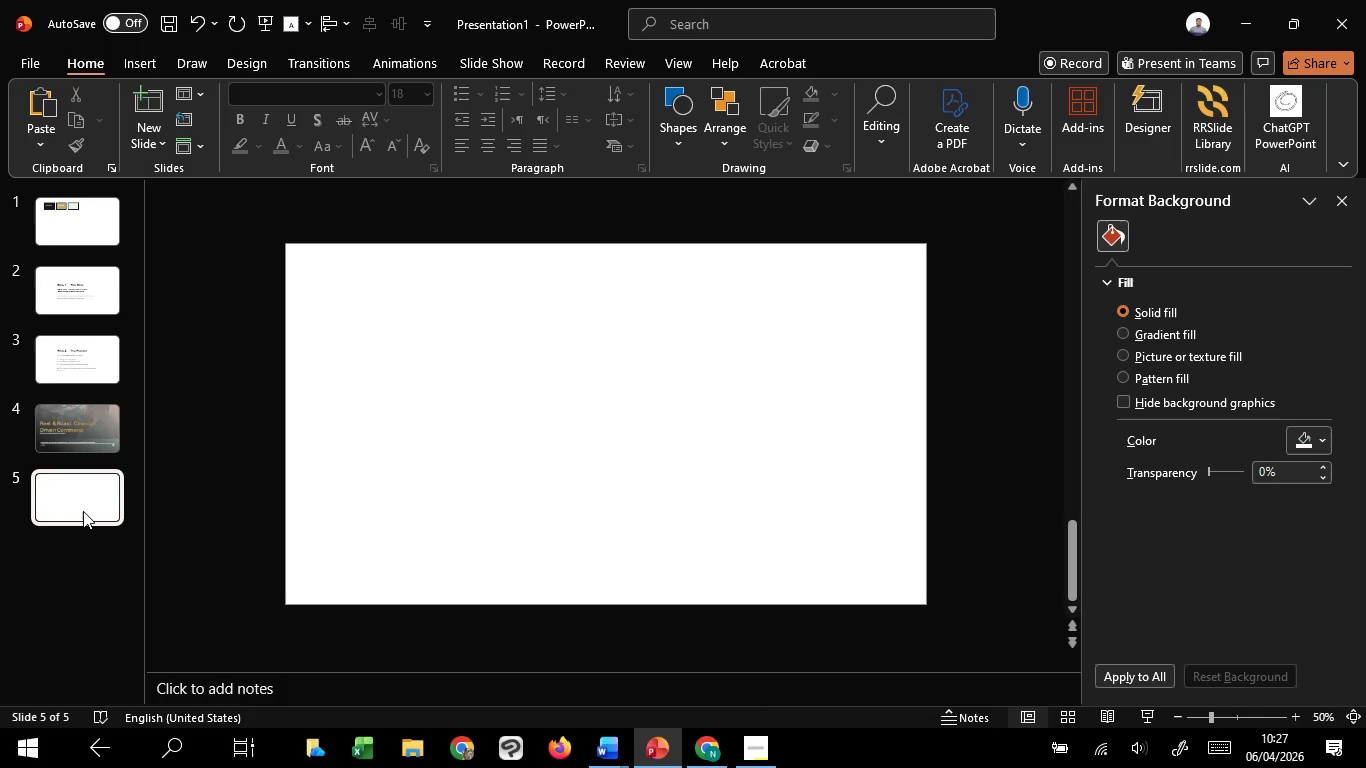 
left_click([83, 511])
 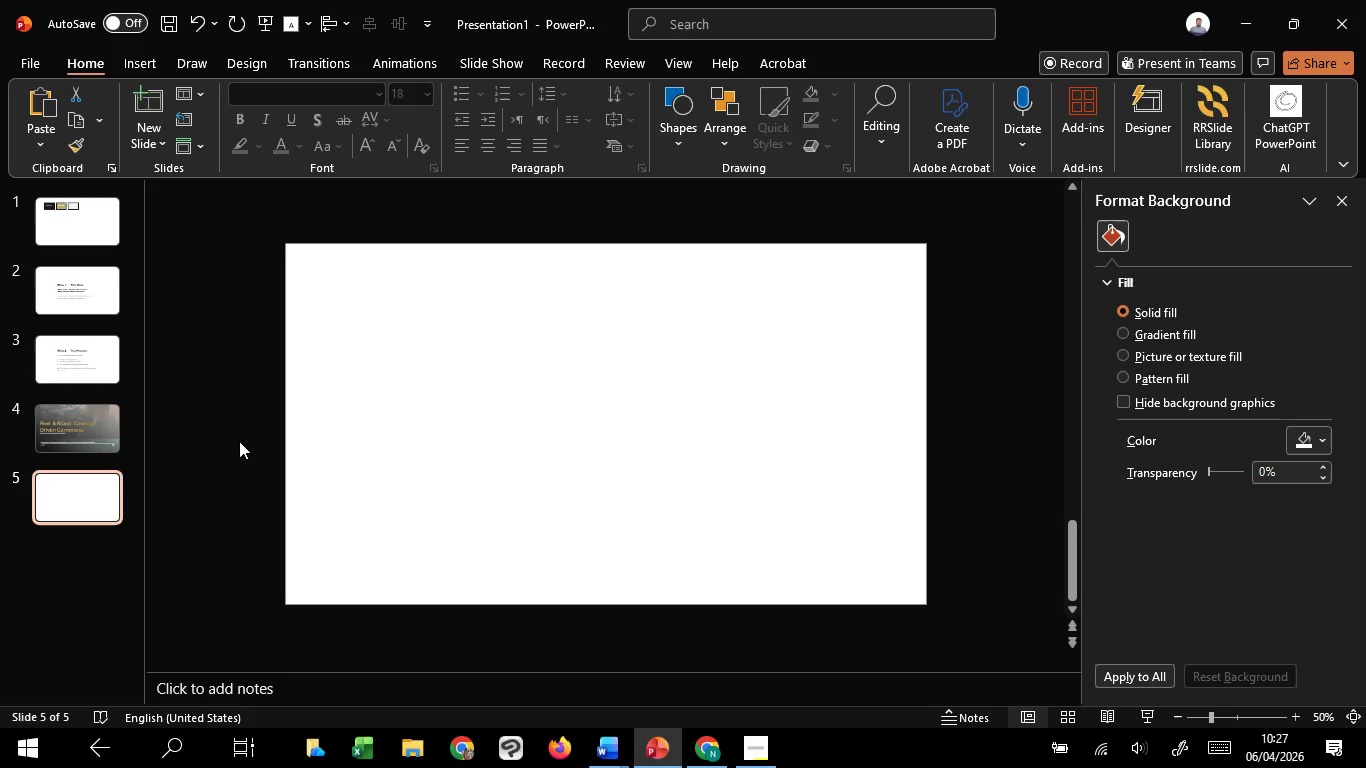 
wait(21.78)
 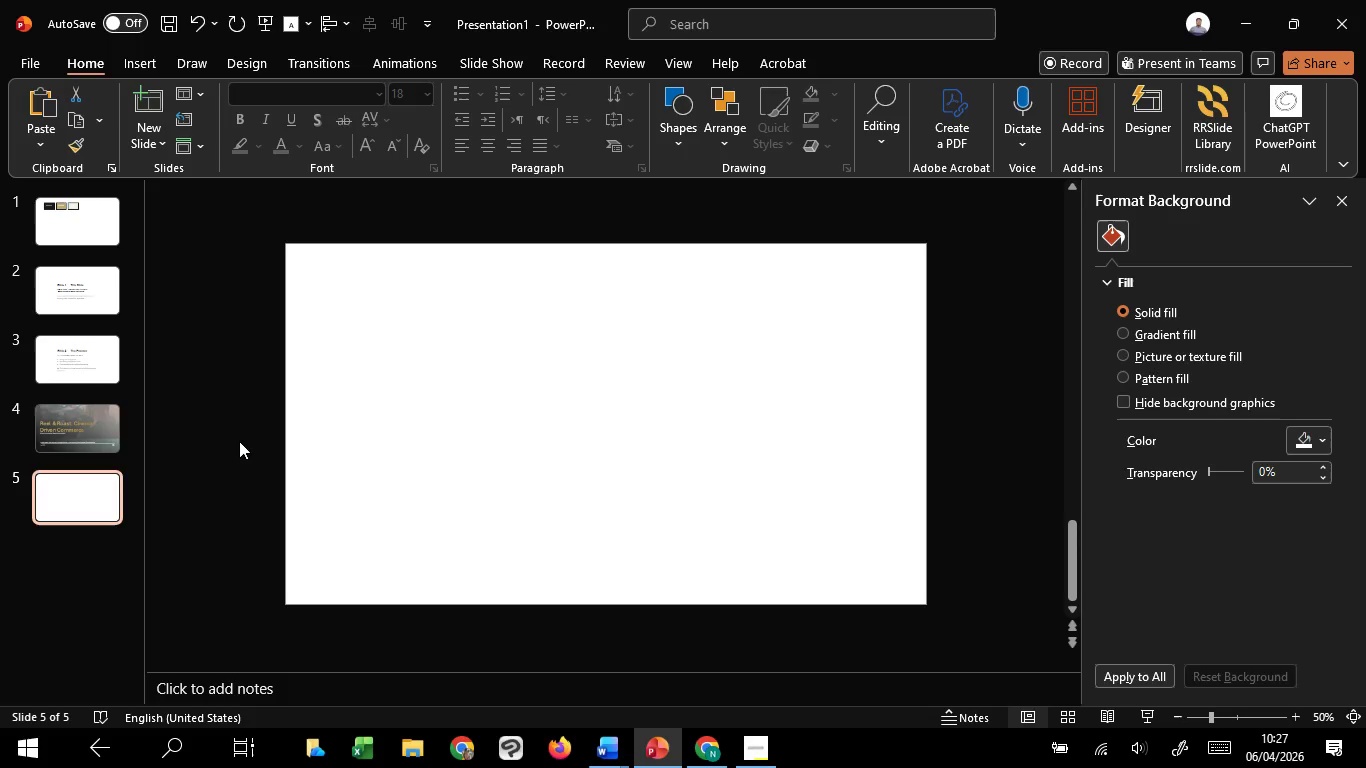 
left_click([112, 429])
 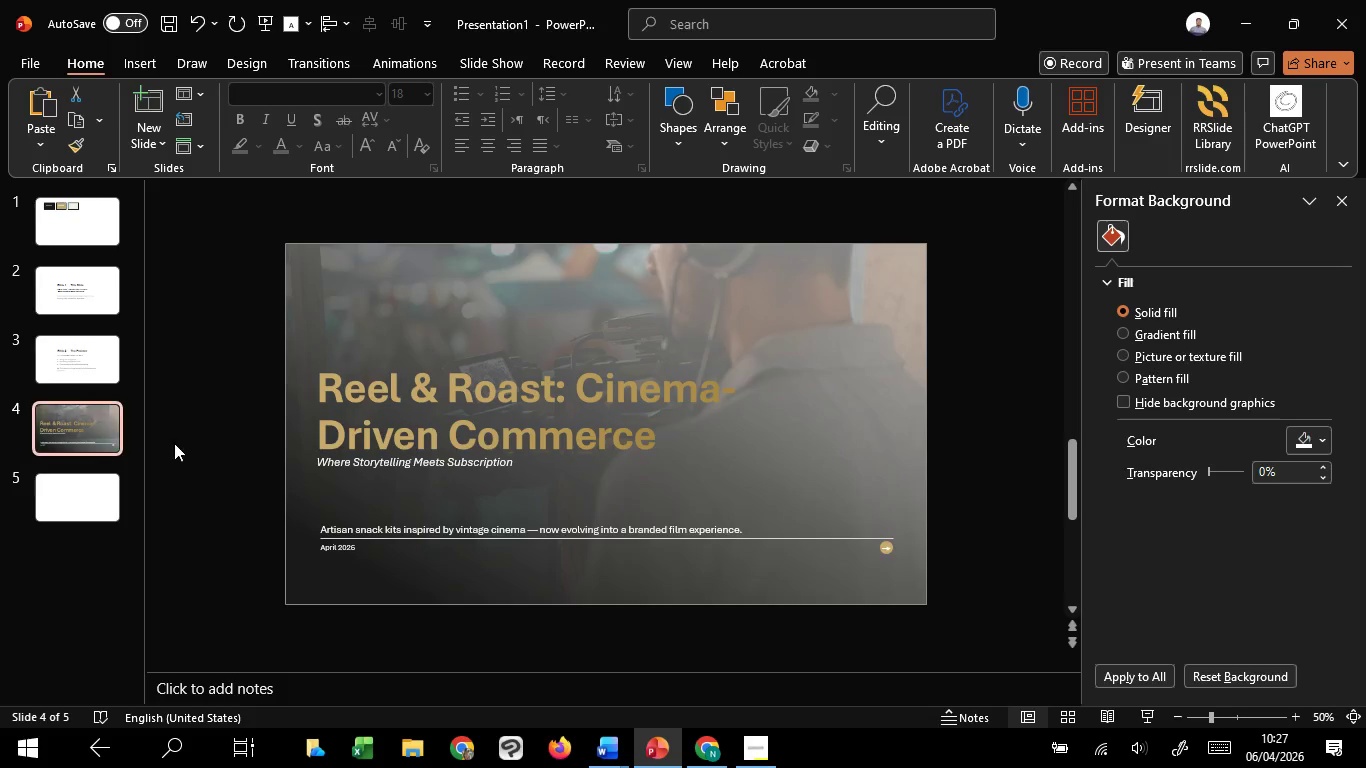 
left_click([363, 395])
 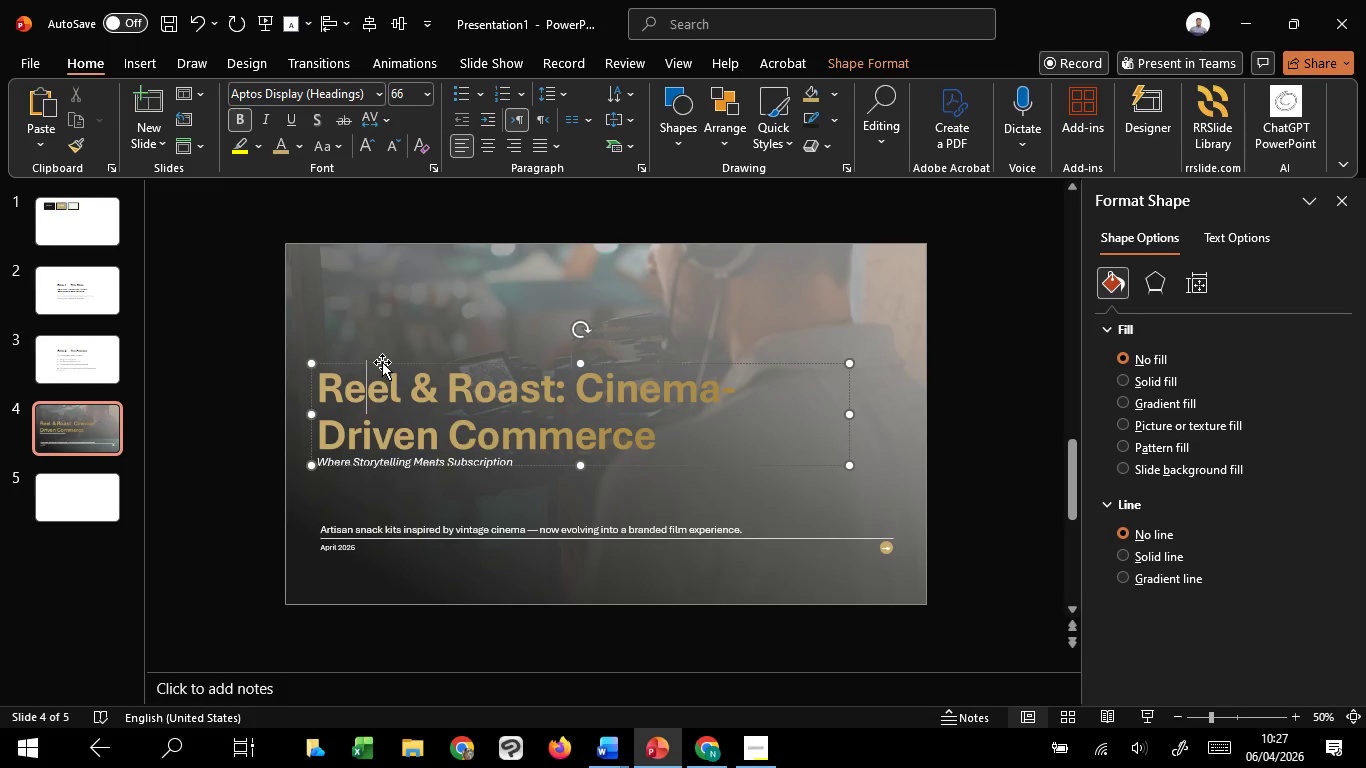 
left_click([385, 361])
 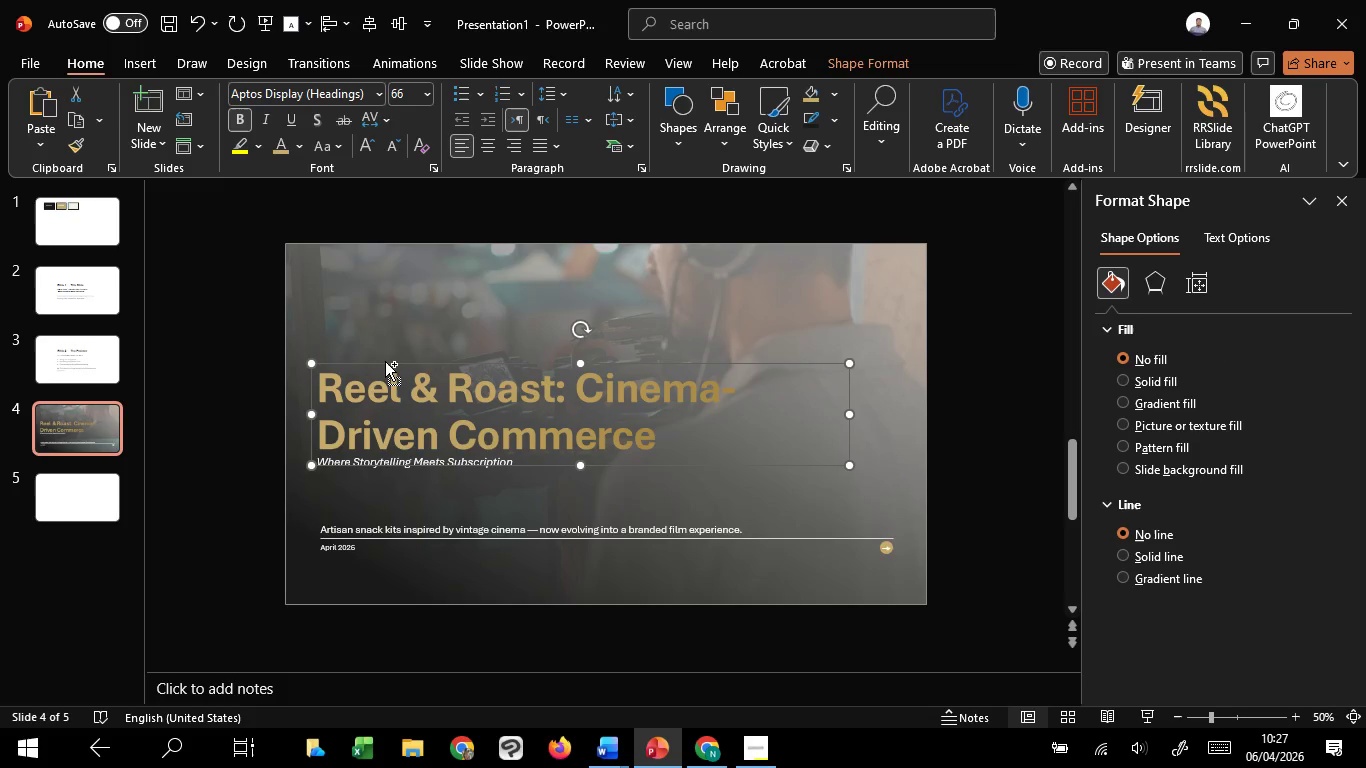 
key(Control+C)
 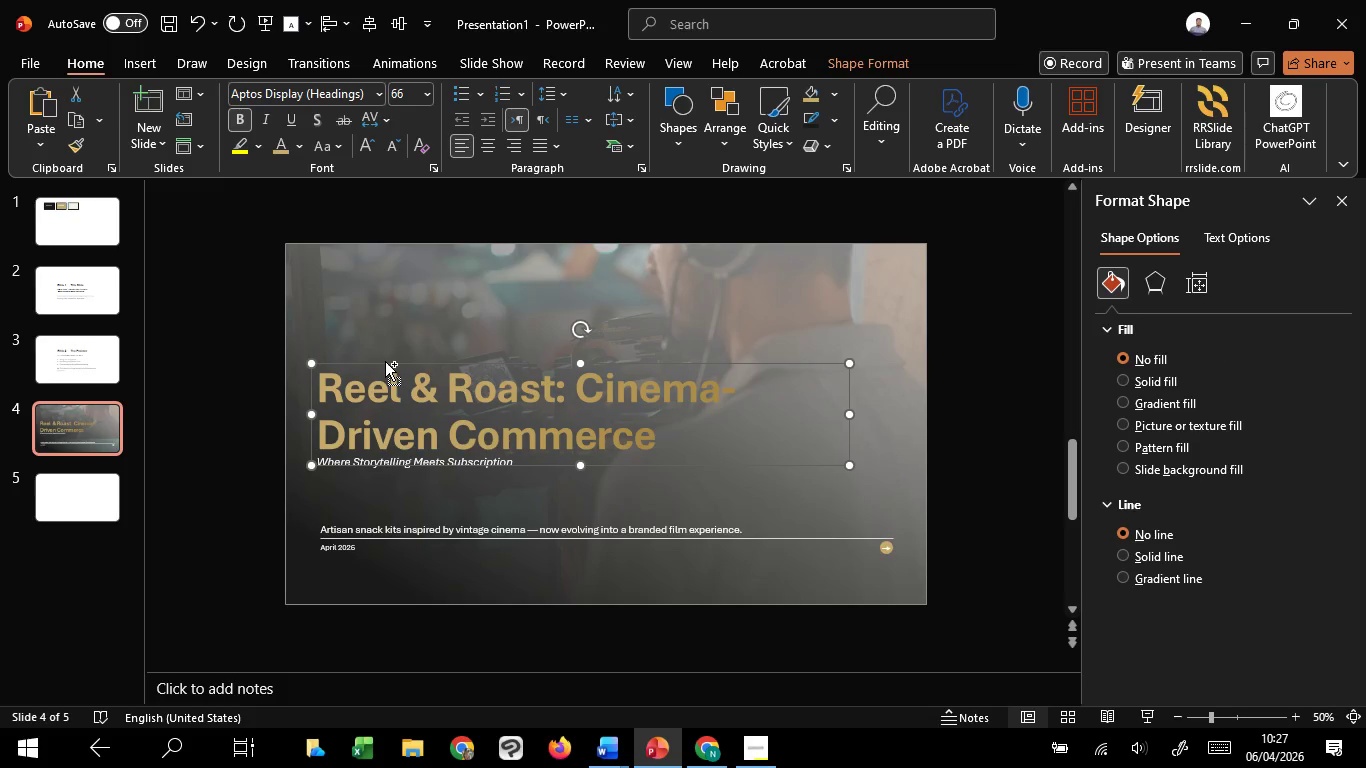 
key(Control+C)
 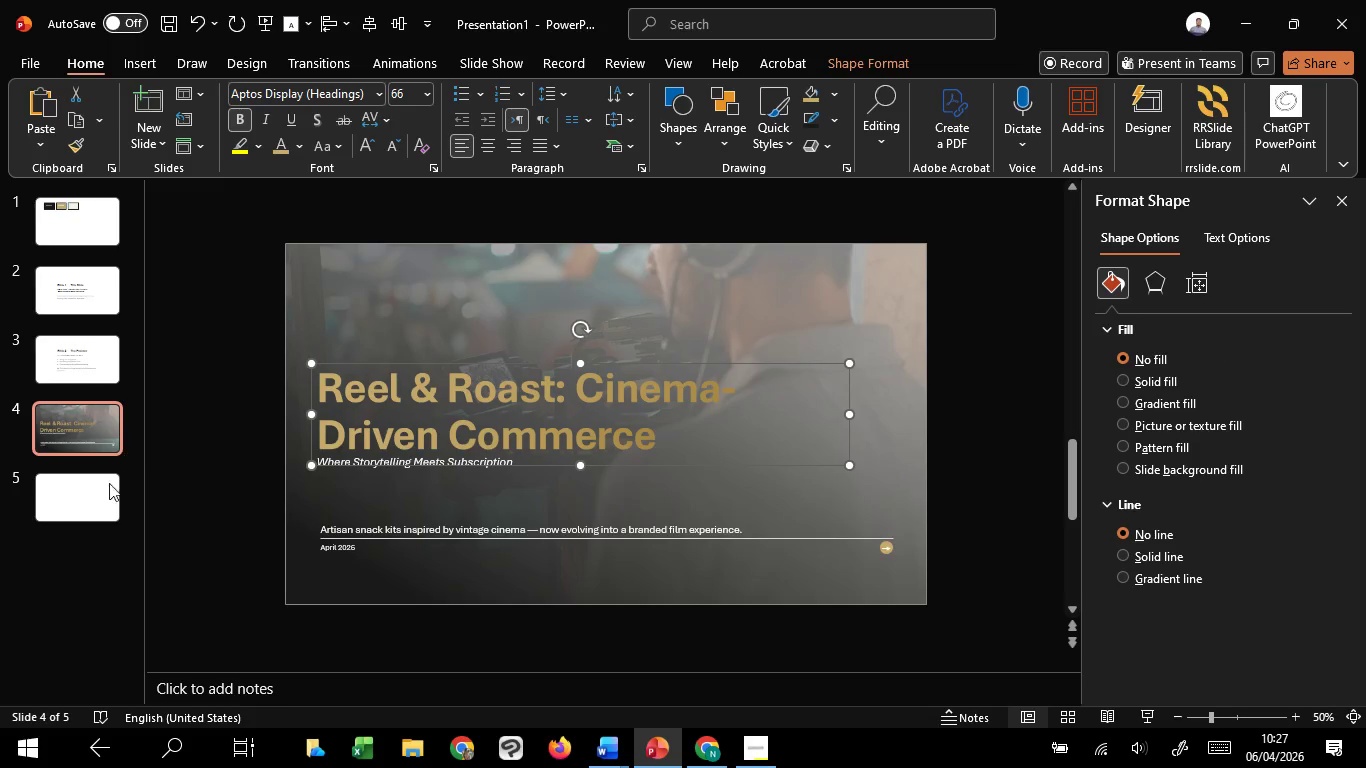 
left_click([103, 513])
 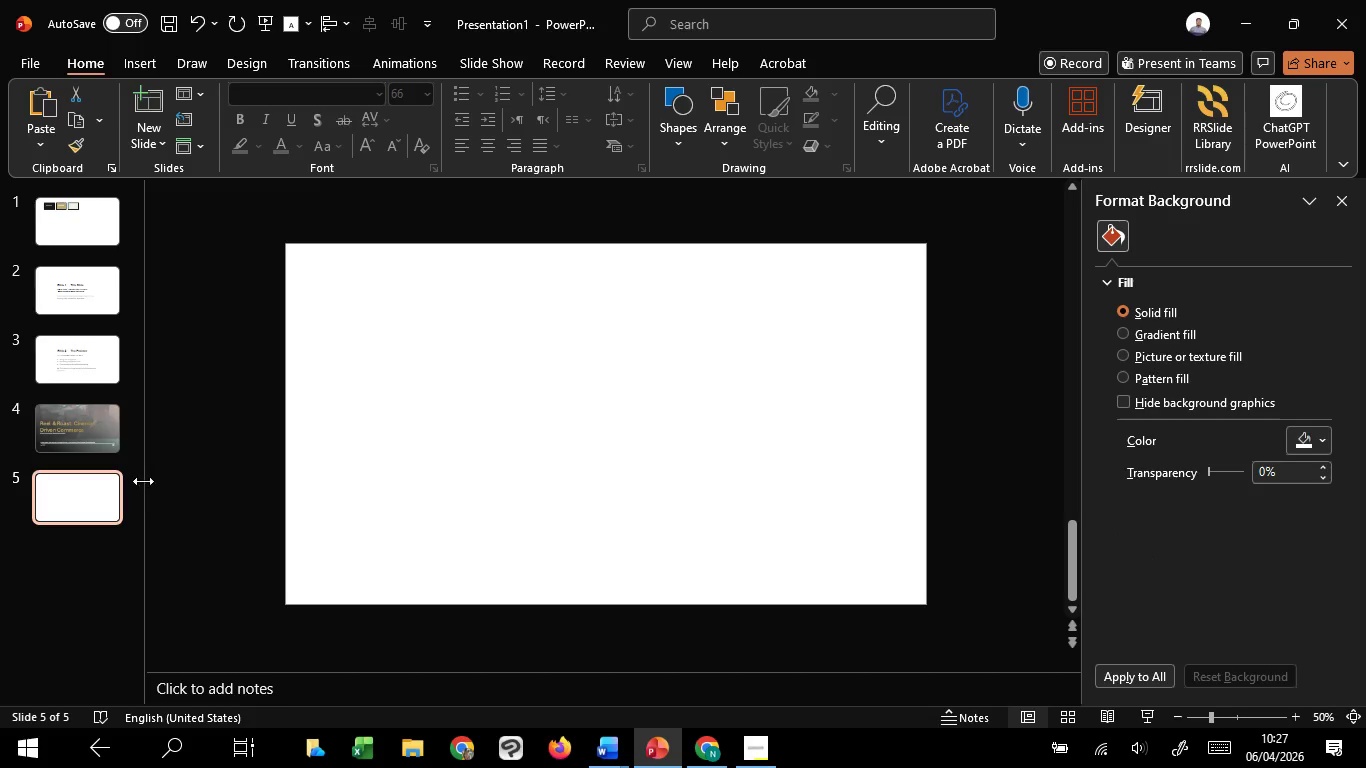 
key(Control+V)
 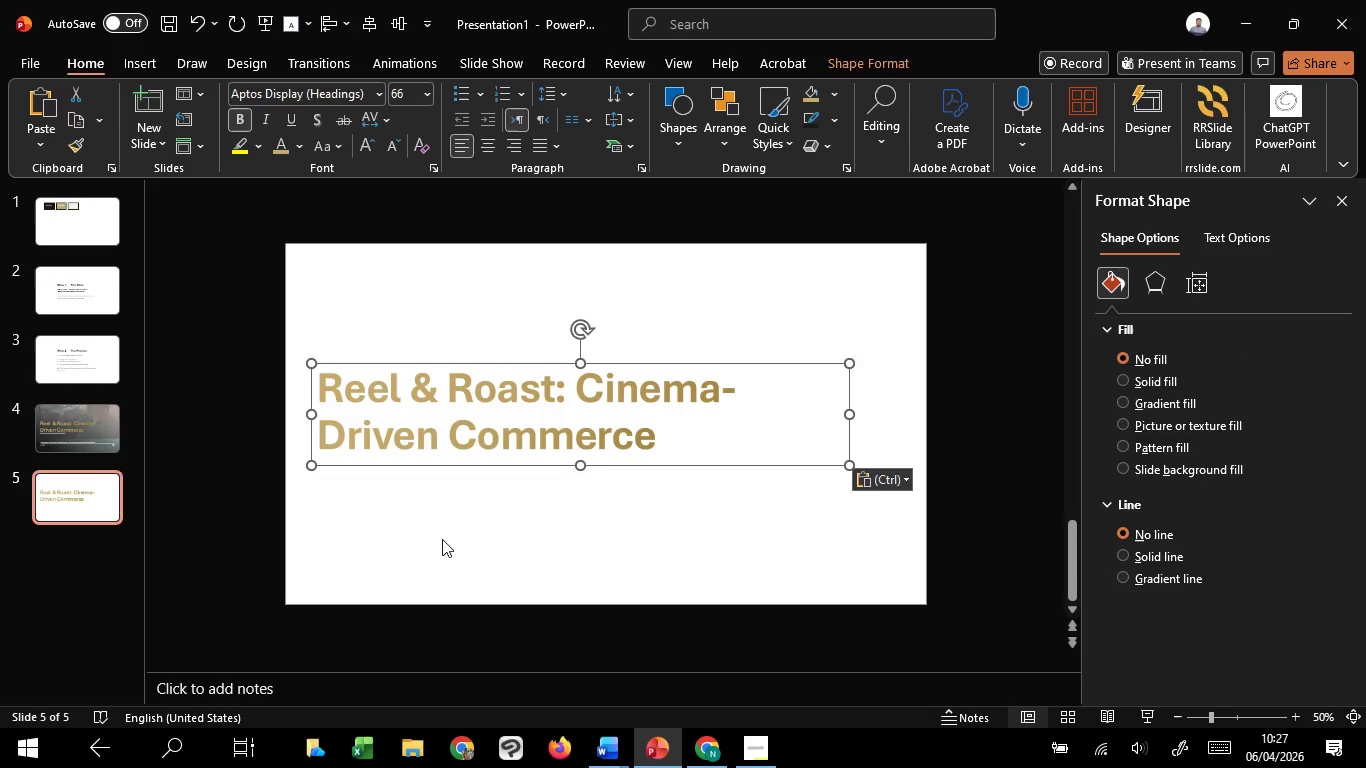 
left_click([442, 539])
 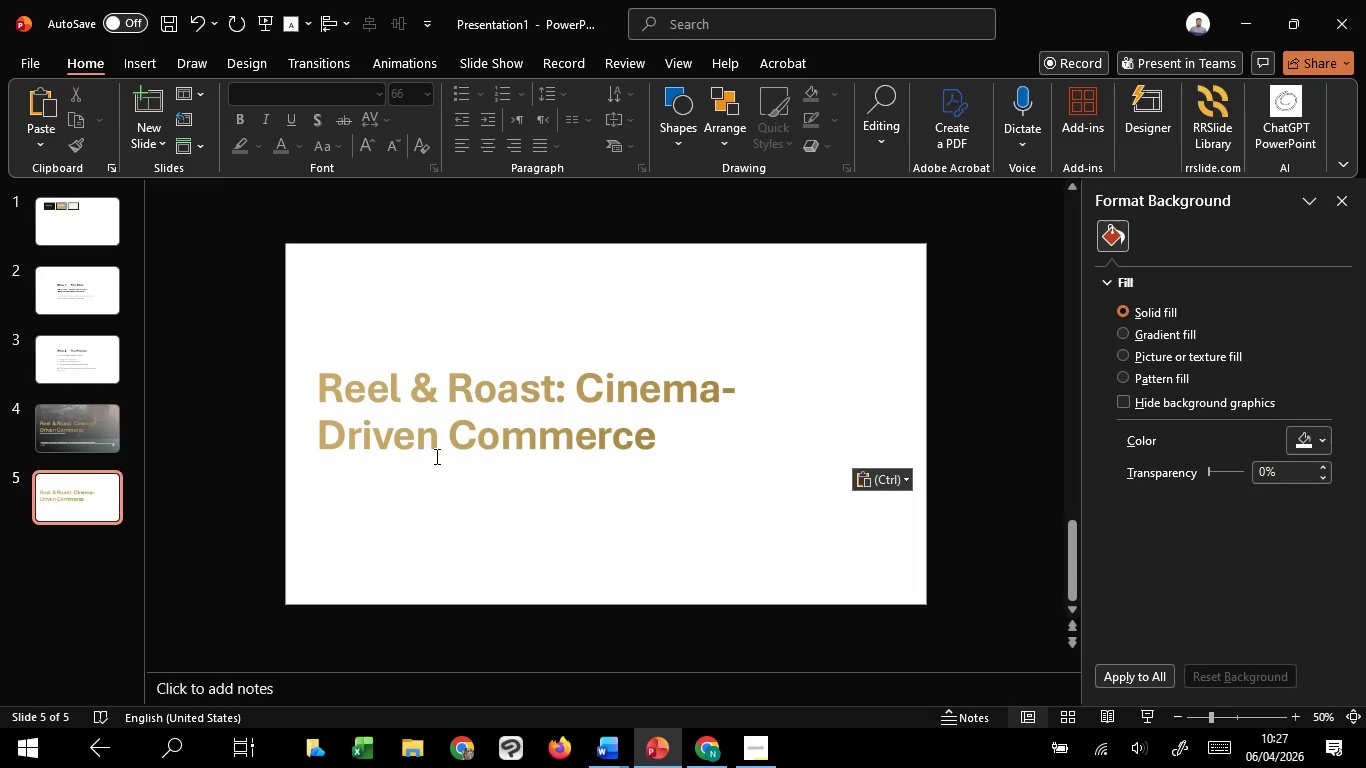 
left_click([435, 456])
 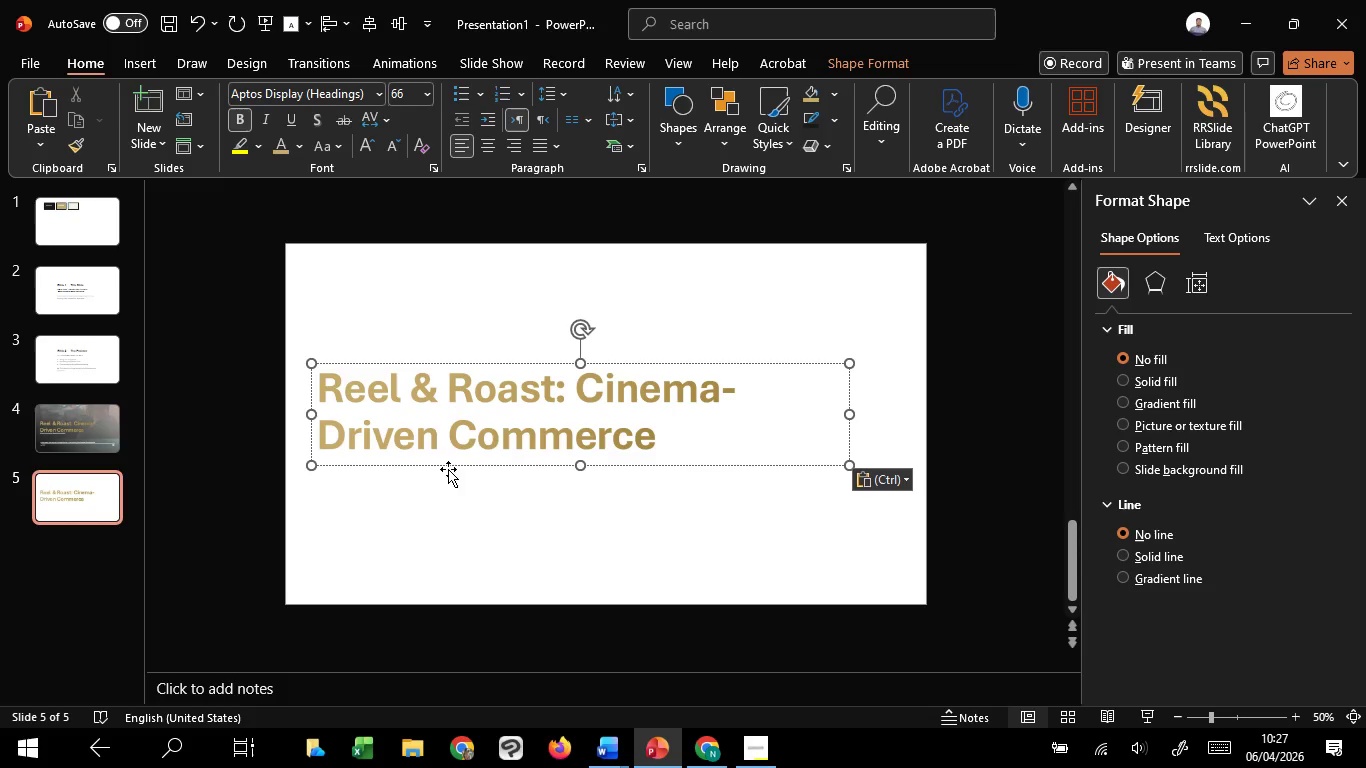 
left_click_drag(start_coordinate=[448, 469], to_coordinate=[458, 433])
 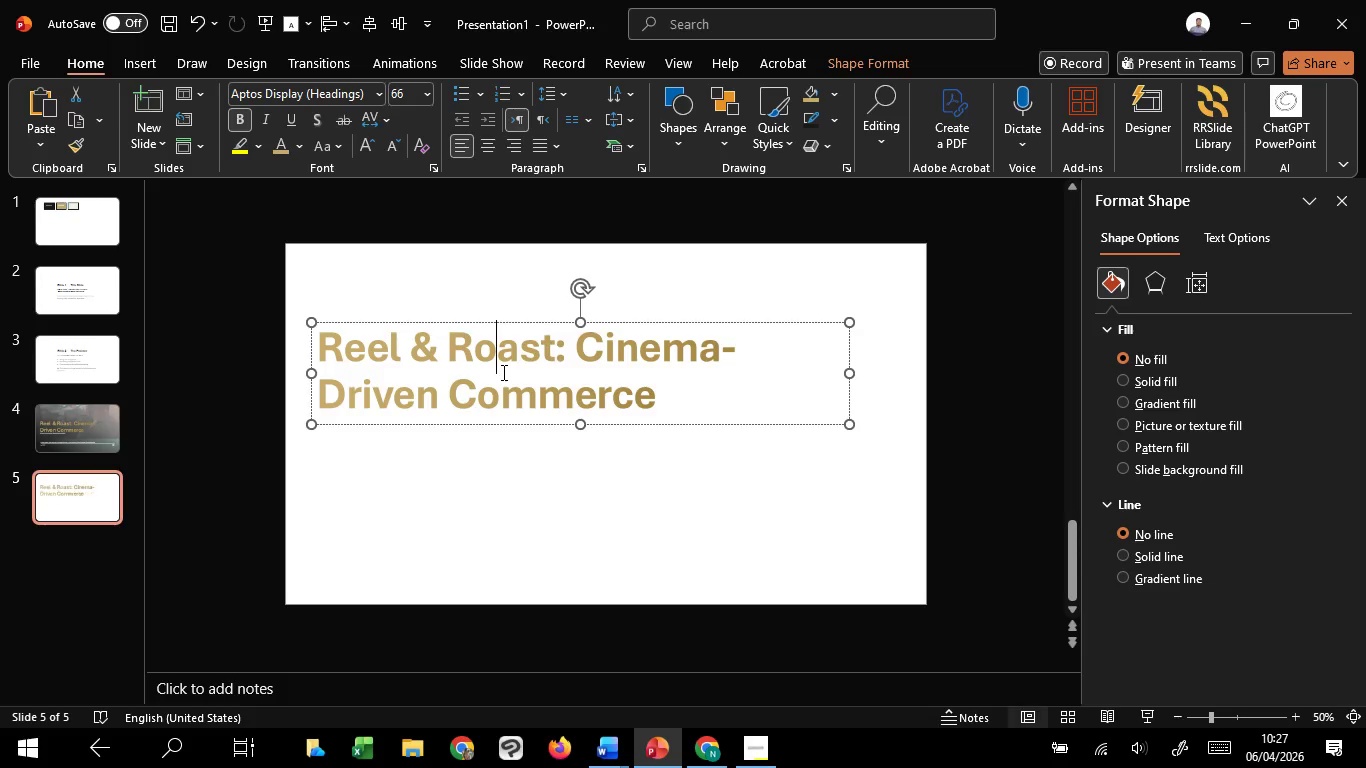 
hold_key(key=ShiftLeft, duration=0.92)
 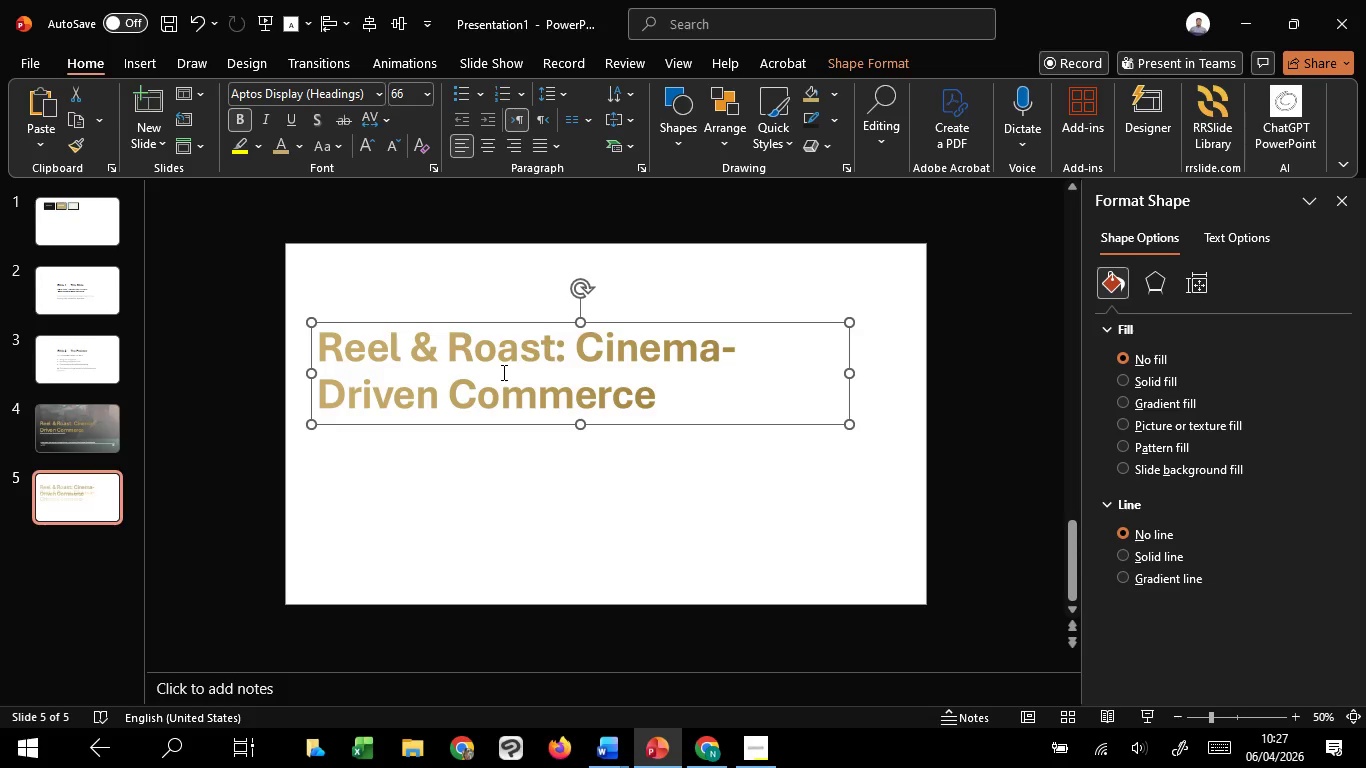 
left_click([502, 372])
 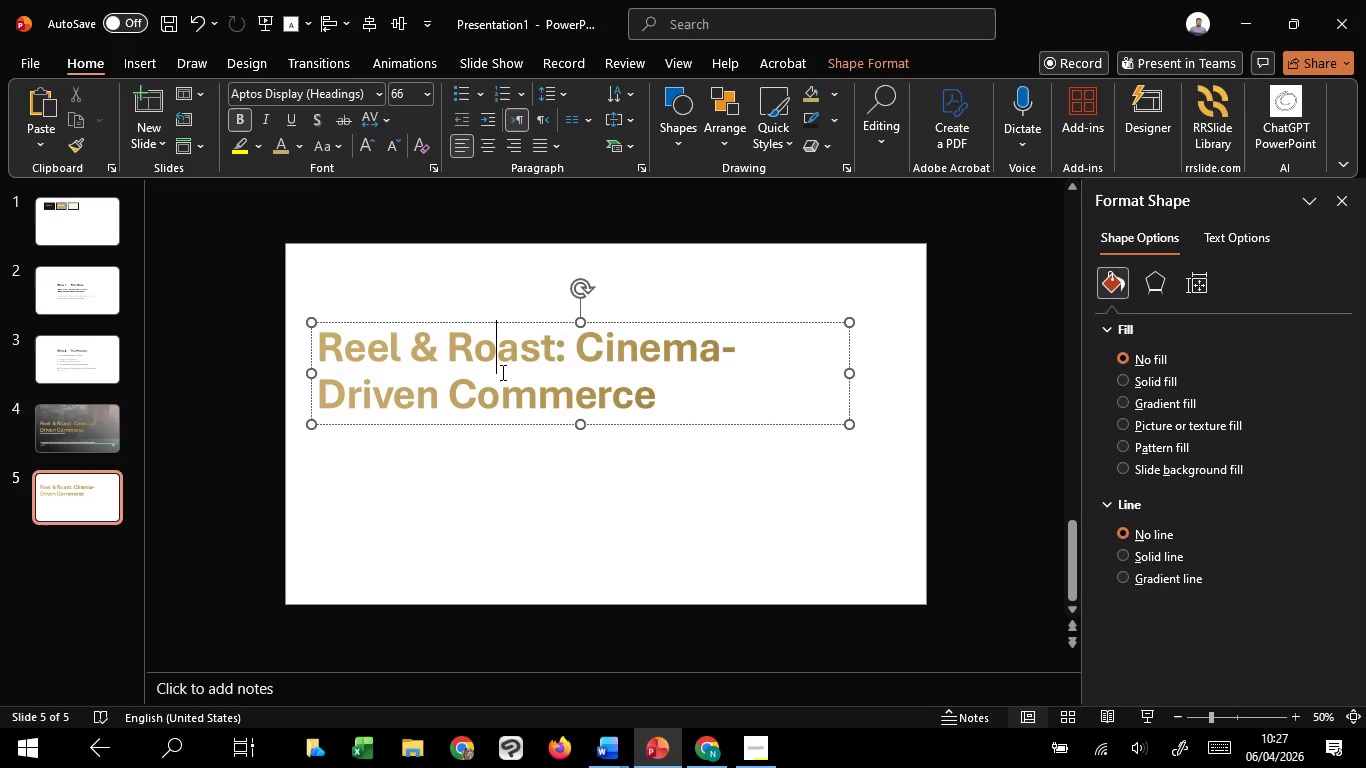 
key(Control+A)
 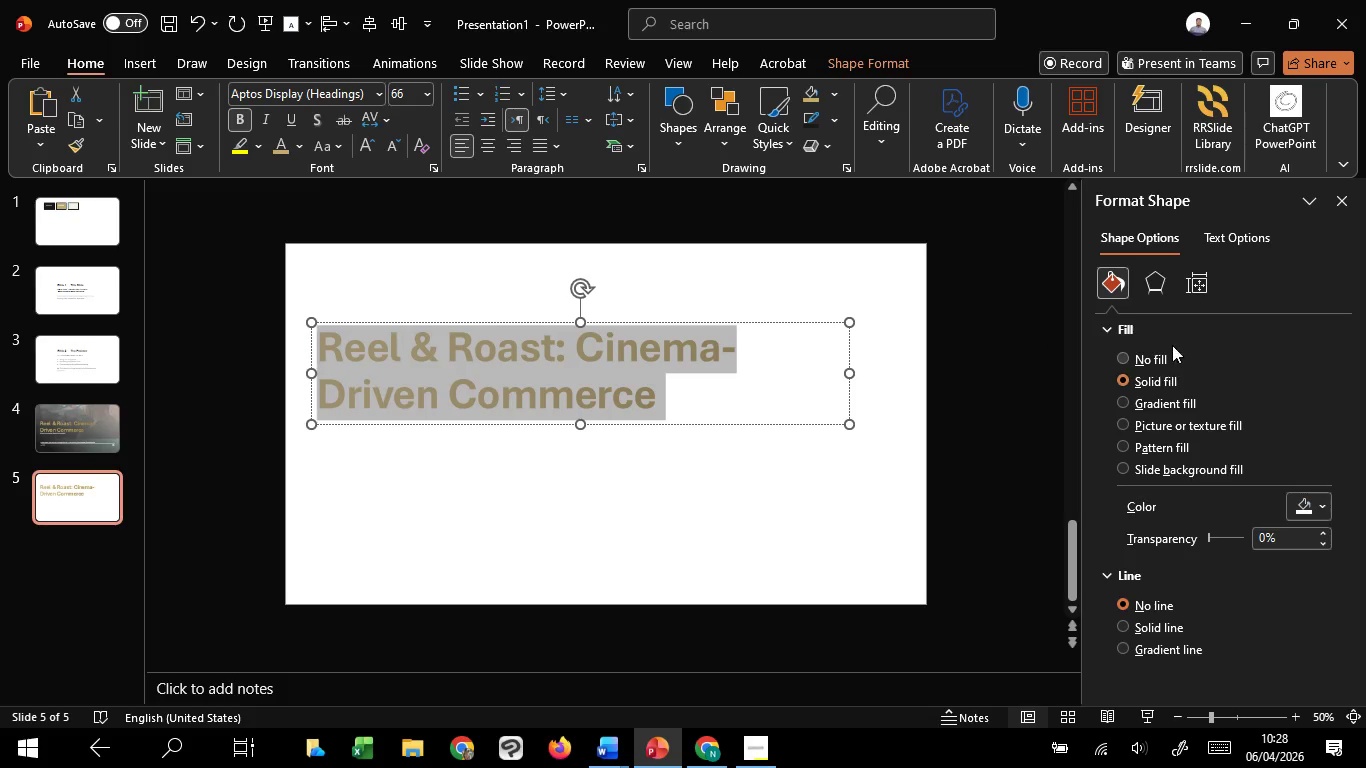 
key(Control+Z)
 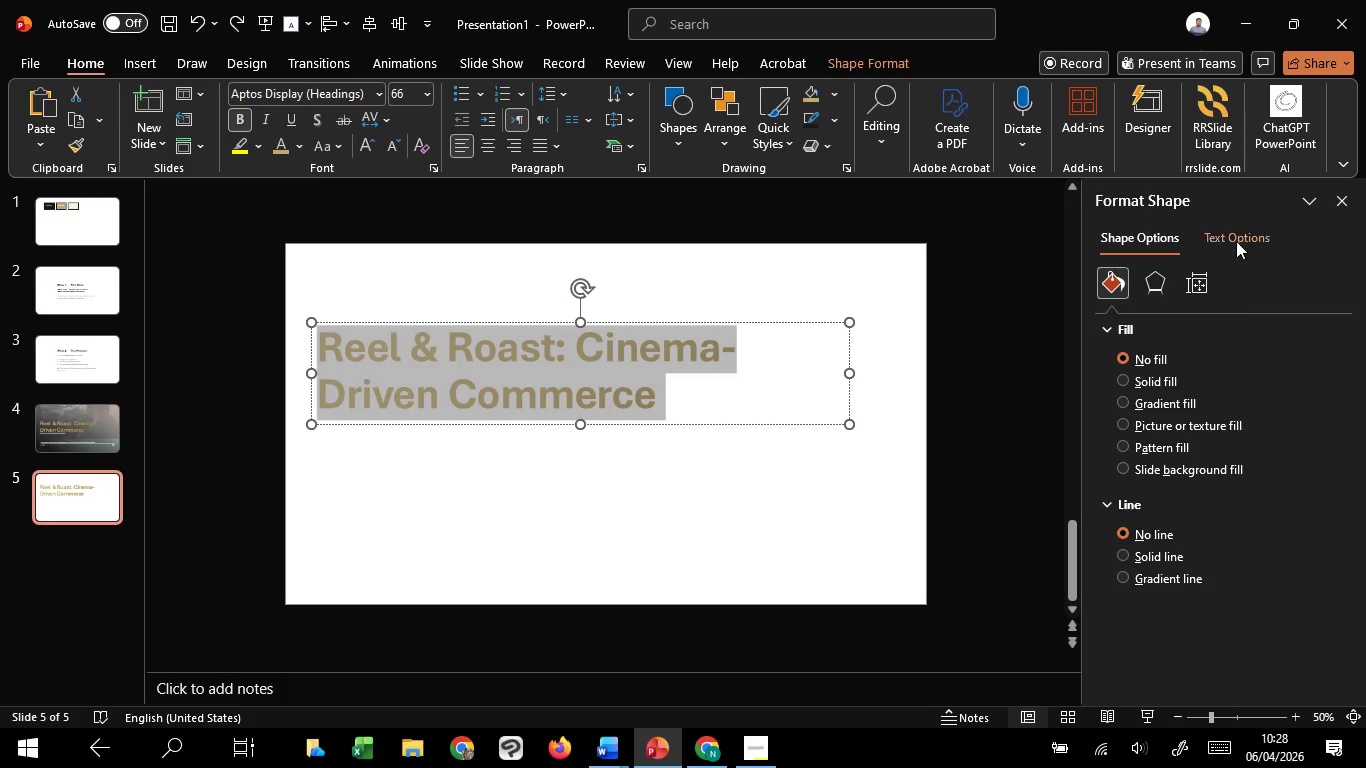 
left_click([1230, 238])
 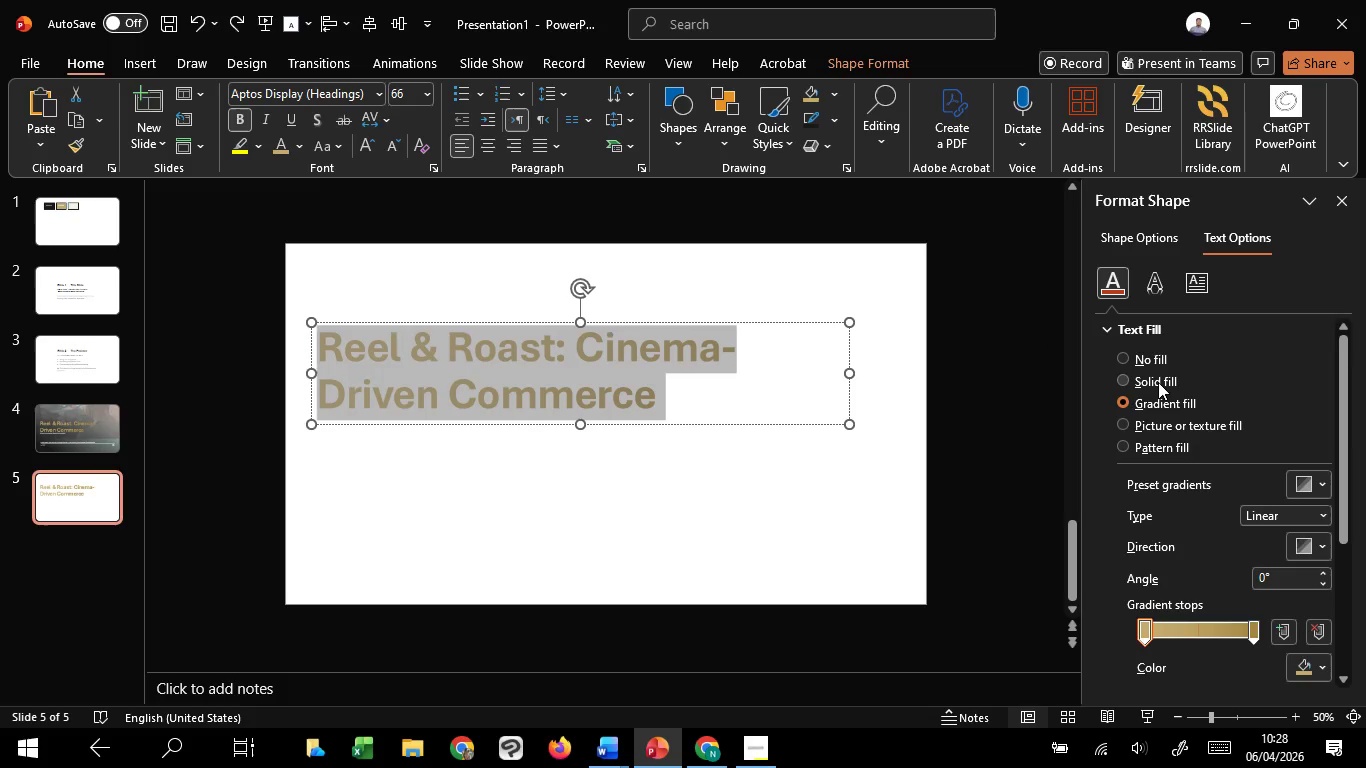 
left_click([1158, 382])
 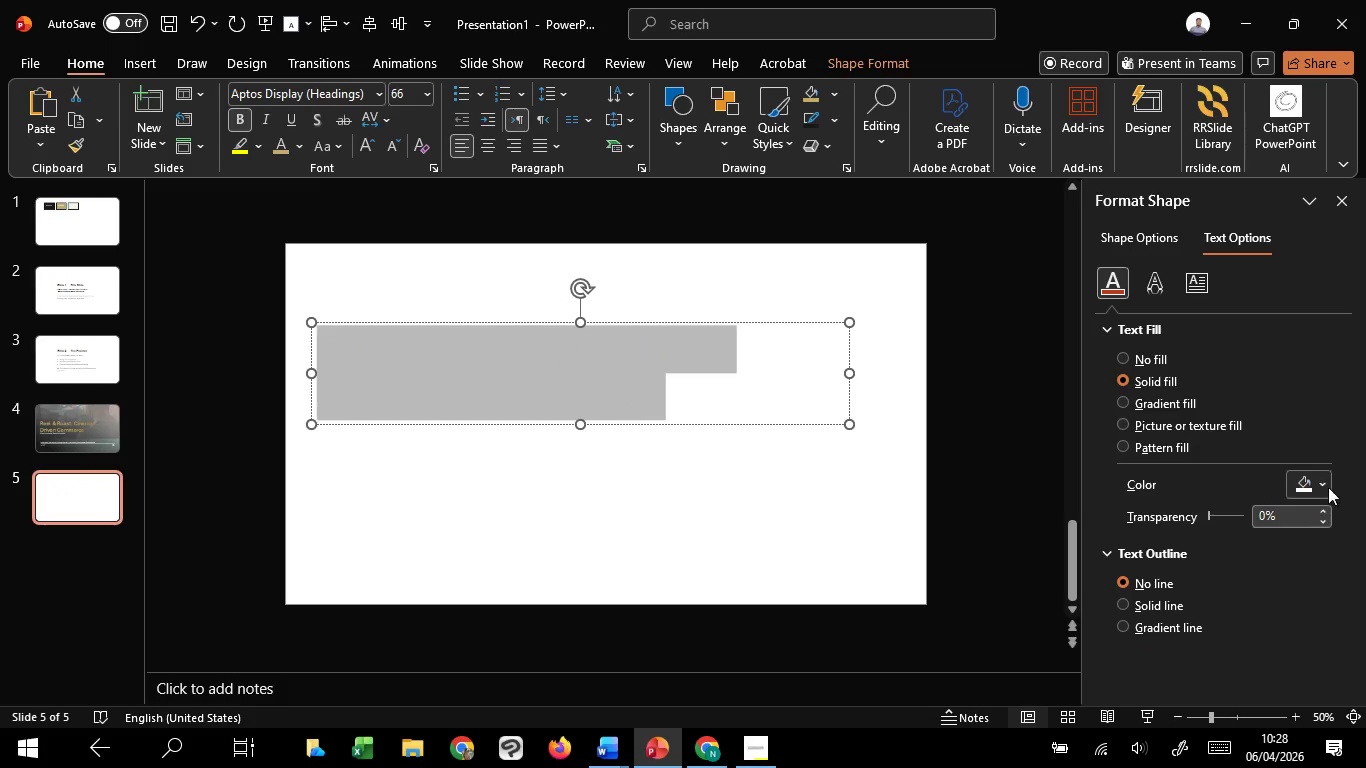 
left_click([1323, 479])
 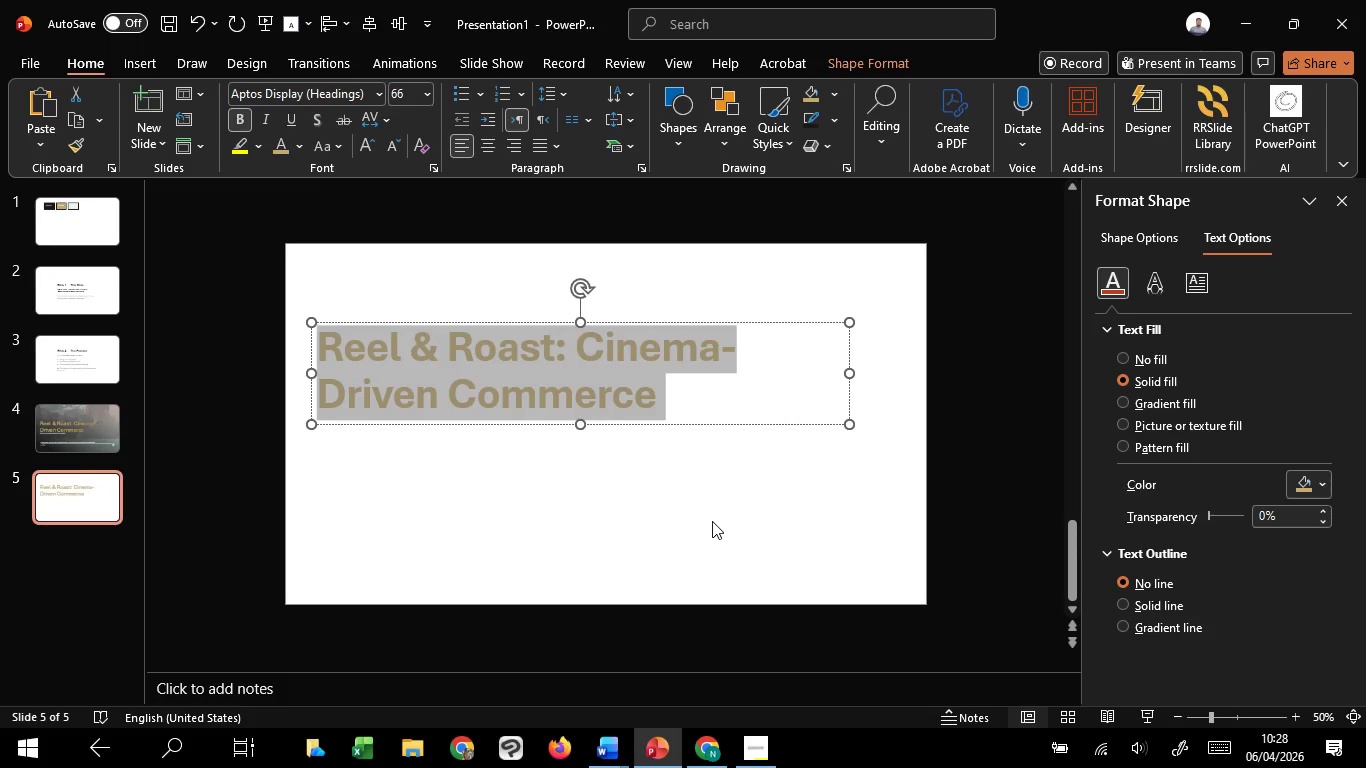 
double_click([583, 387])
 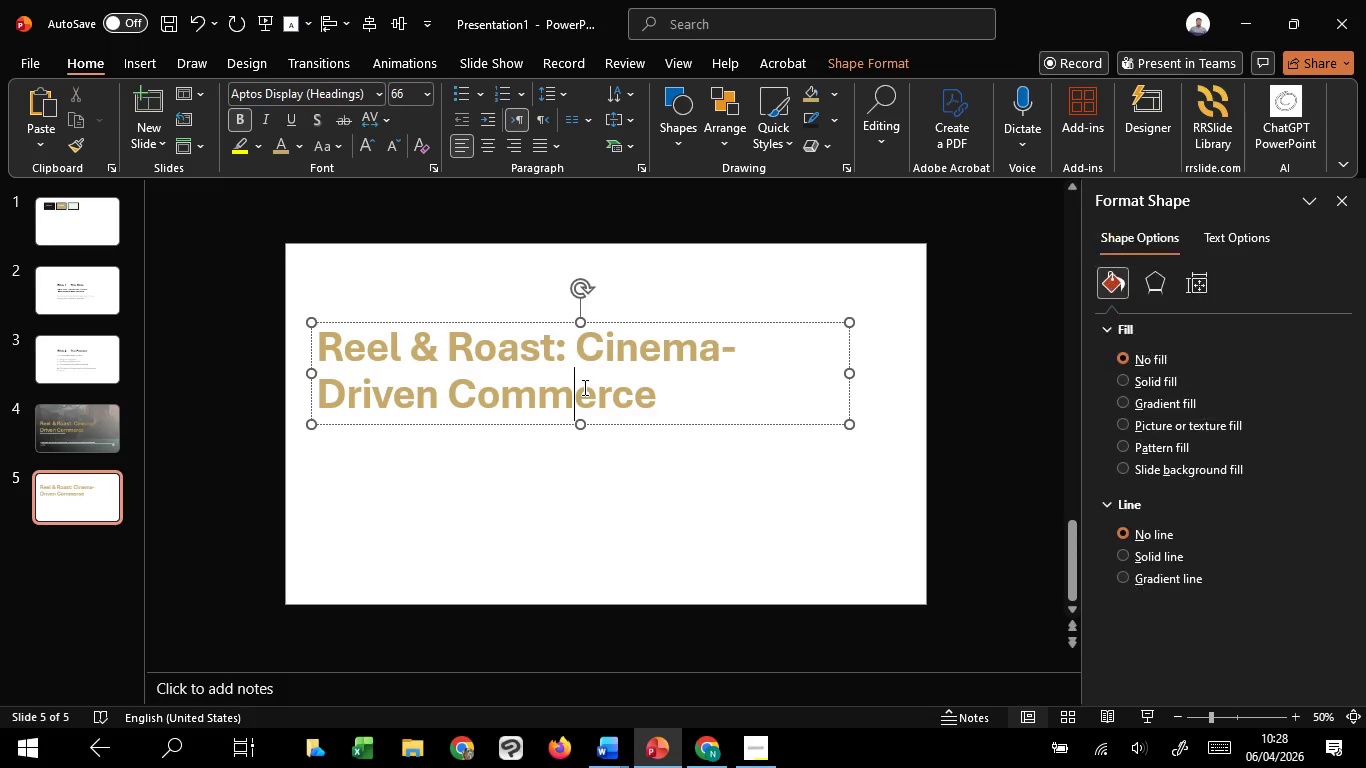 
key(Control+A)
 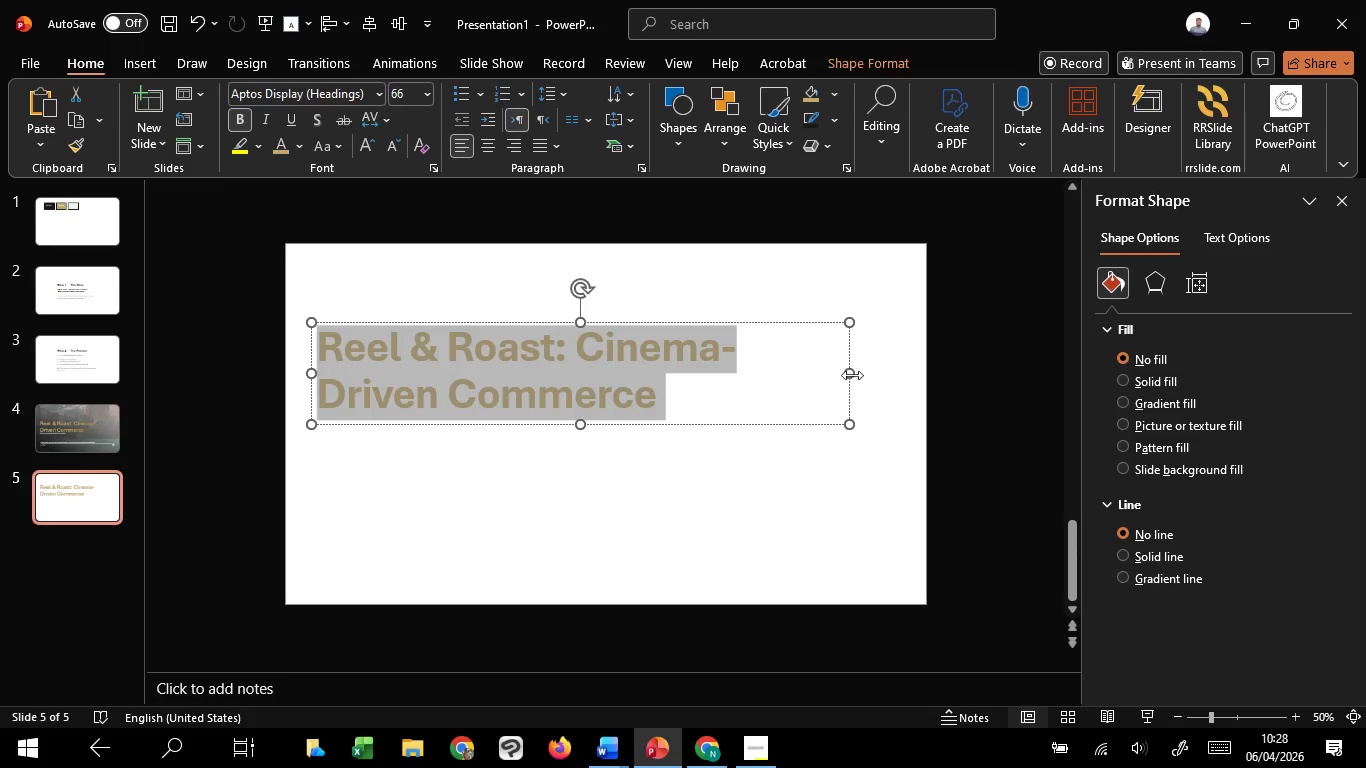 
left_click_drag(start_coordinate=[852, 375], to_coordinate=[726, 396])
 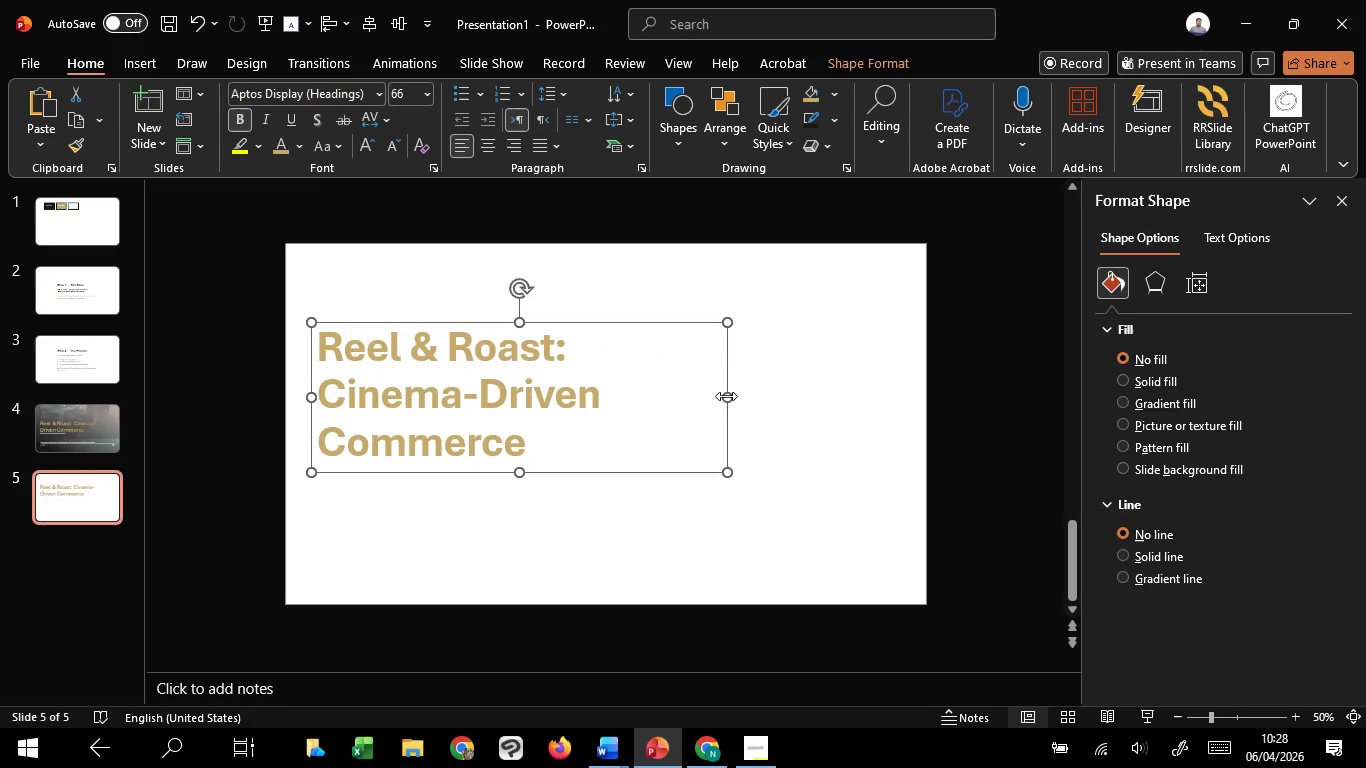 
key(Control+ControlLeft)
 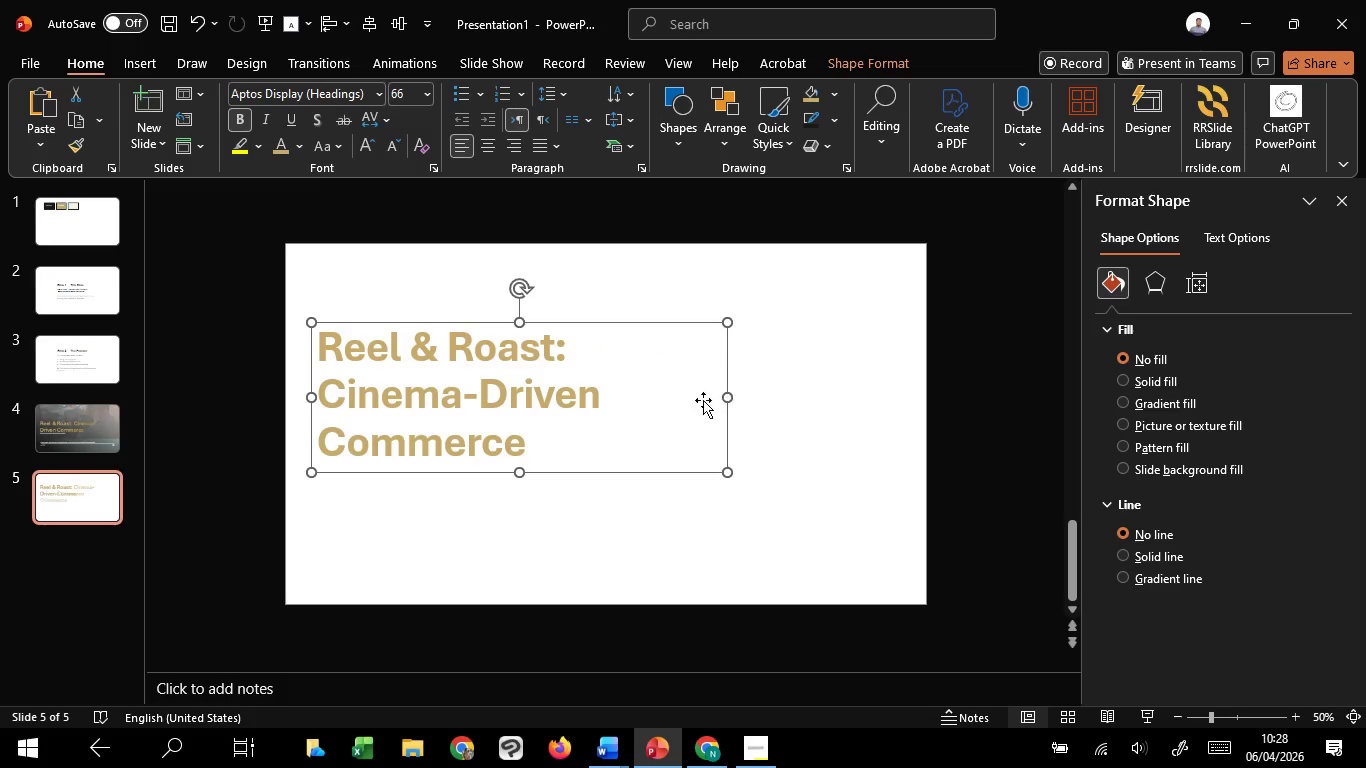 
key(Control+A)
 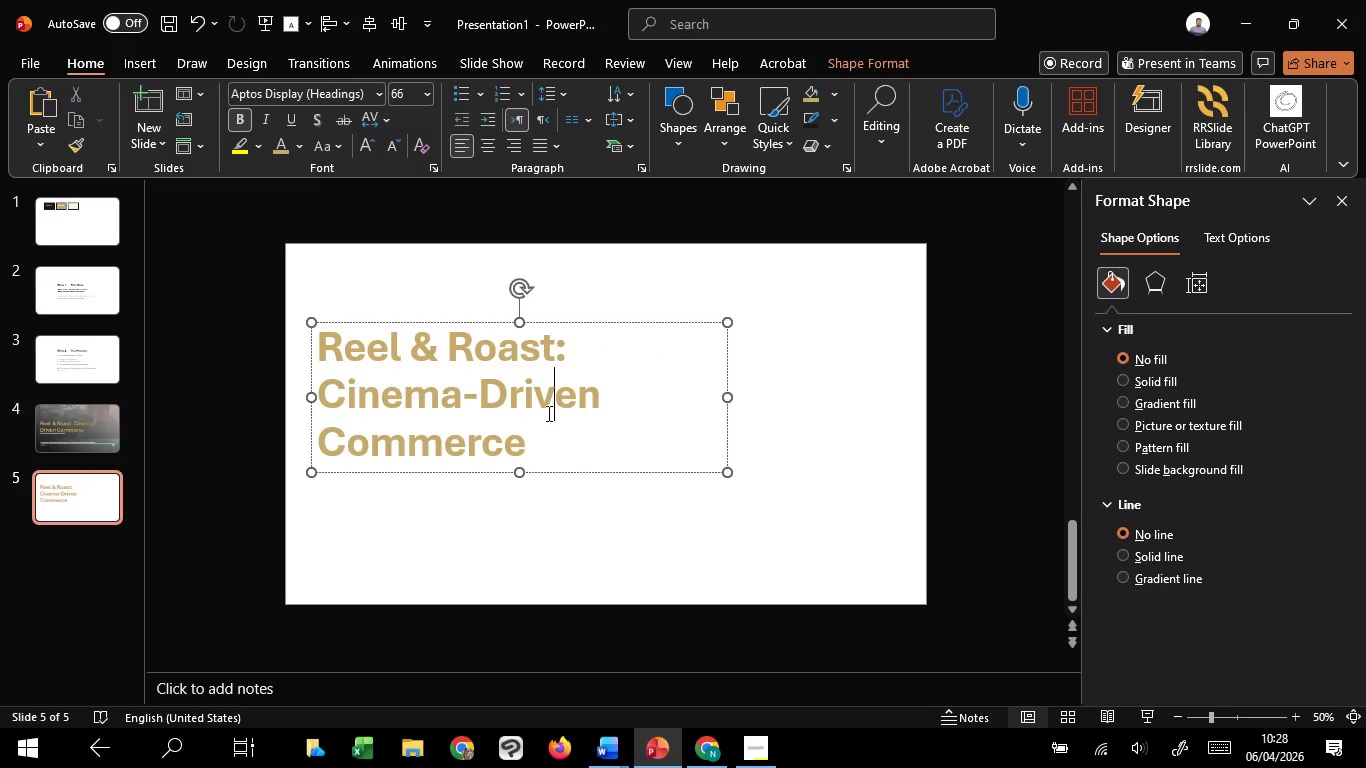 
left_click([547, 413])
 